 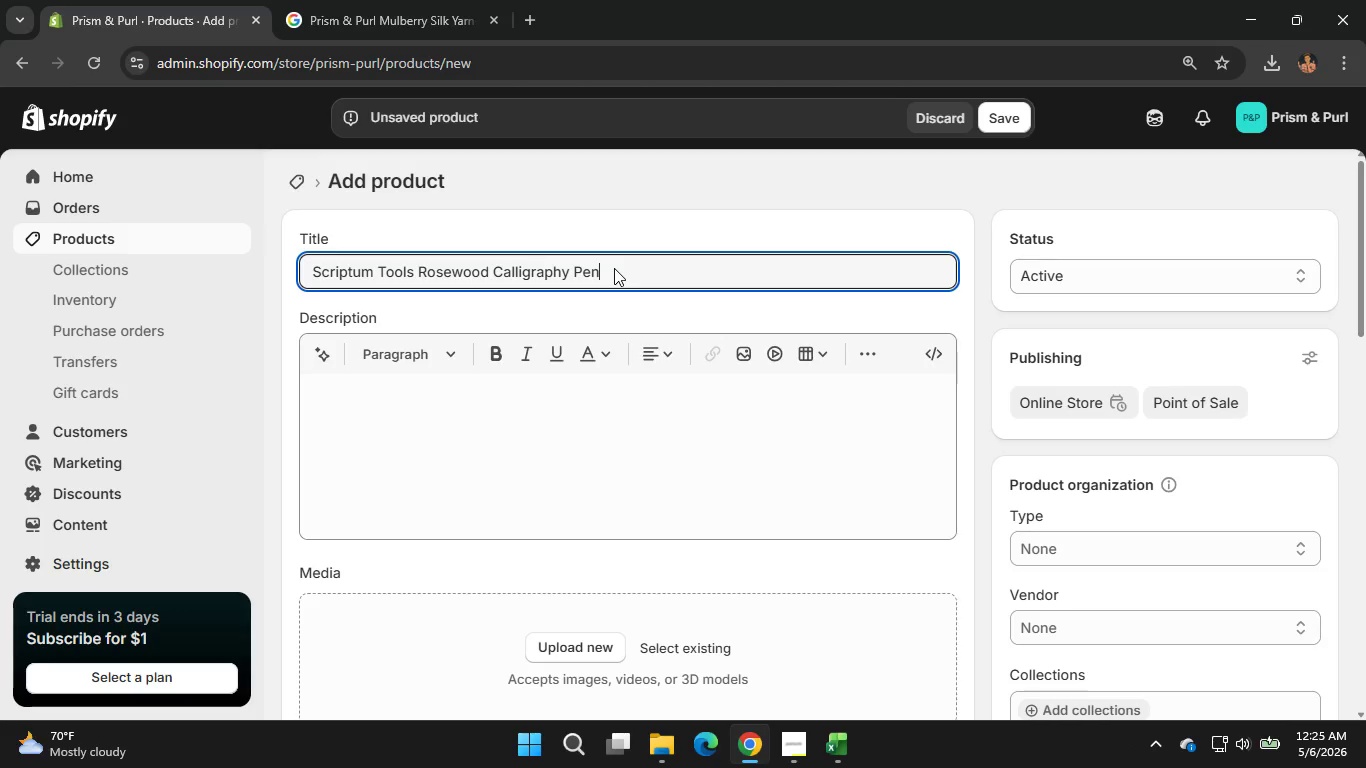 
type(-Ivory Ink)
 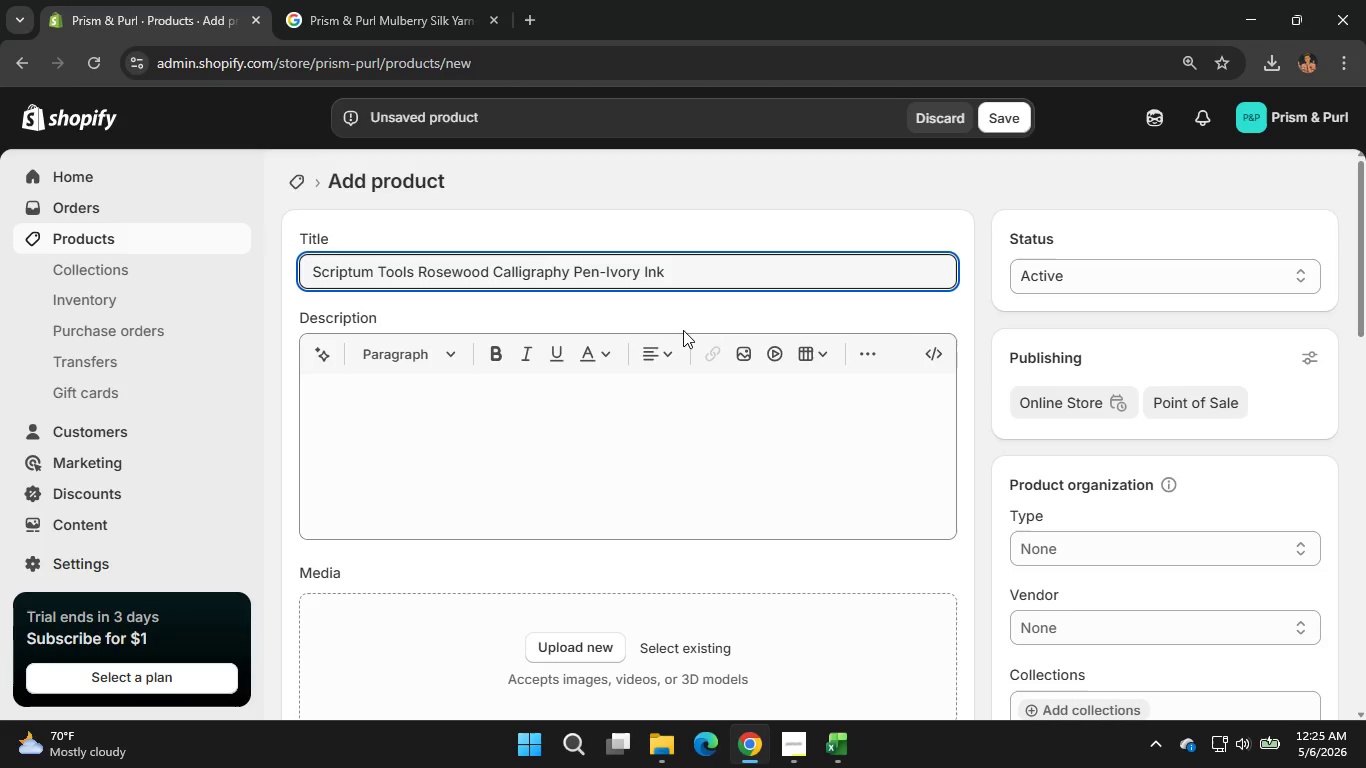 
wait(27.16)
 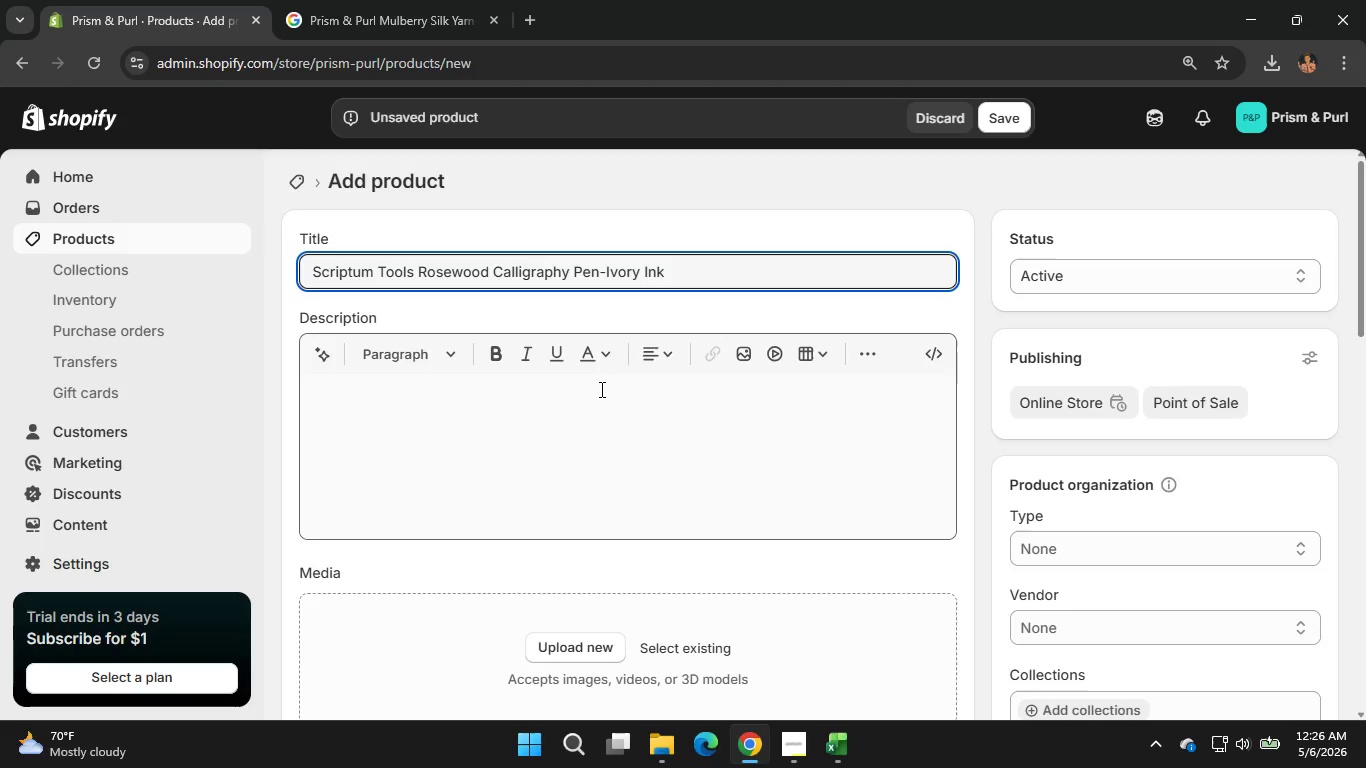 
left_click([462, 404])
 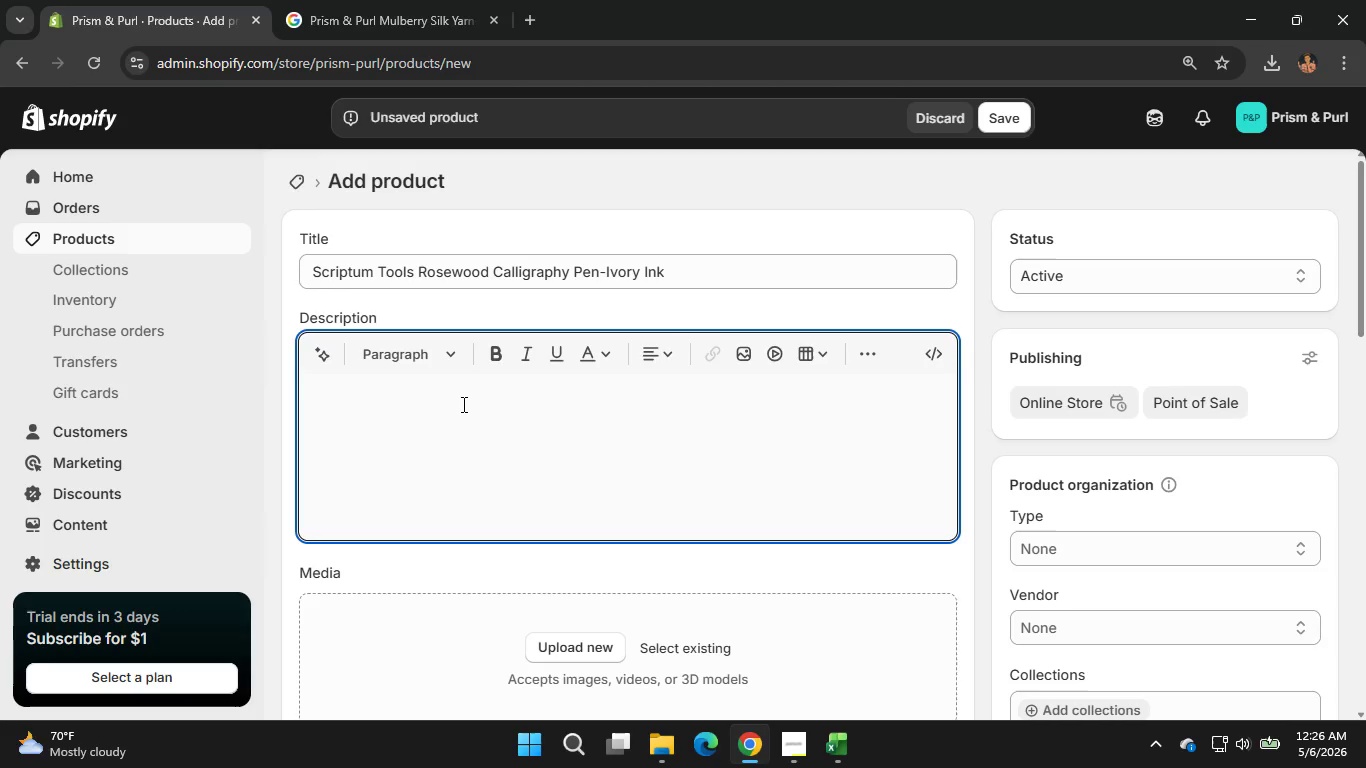 
type(Rosewood C)
key(Backspace)
type(calligta)
key(Backspace)
key(Backspace)
type(raphy pen)
 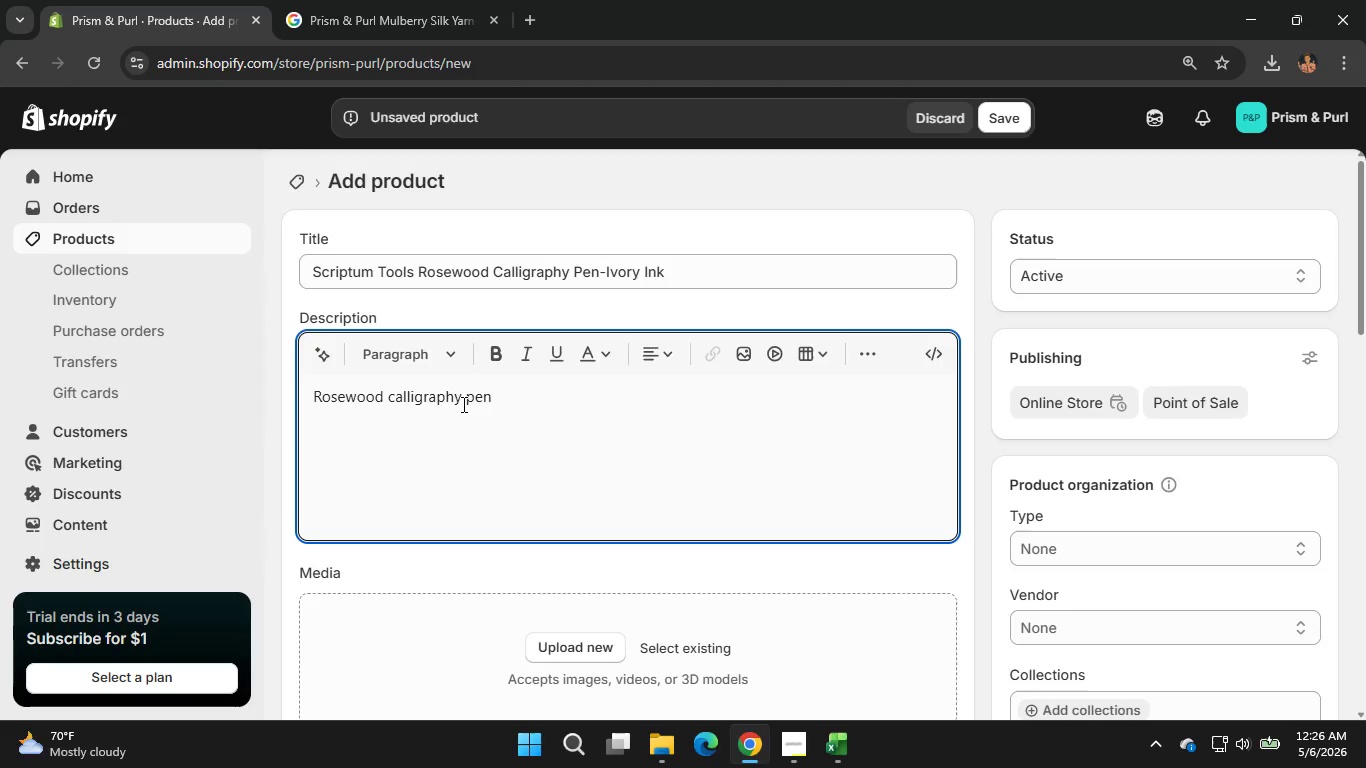 
key(Space)
 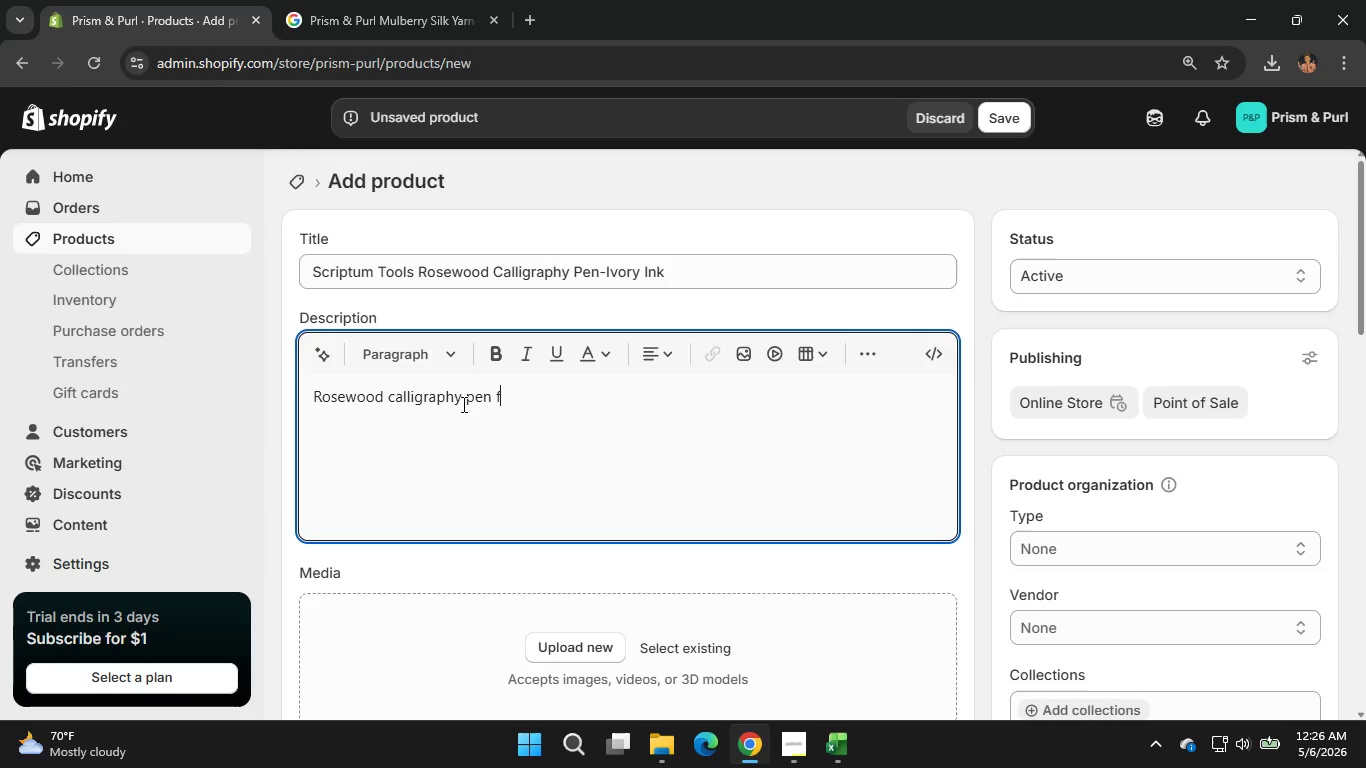 
key(F)
 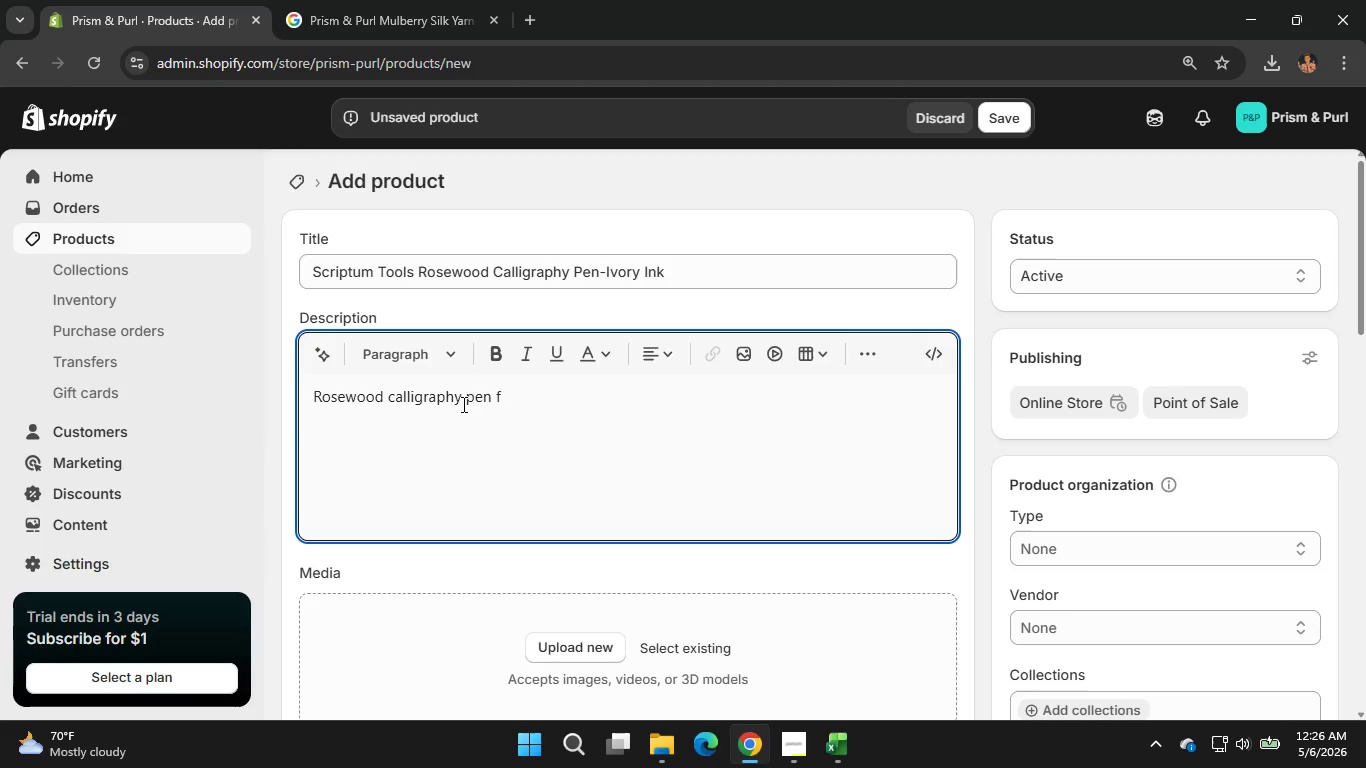 
hold_key(key=Backspace, duration=0.97)
 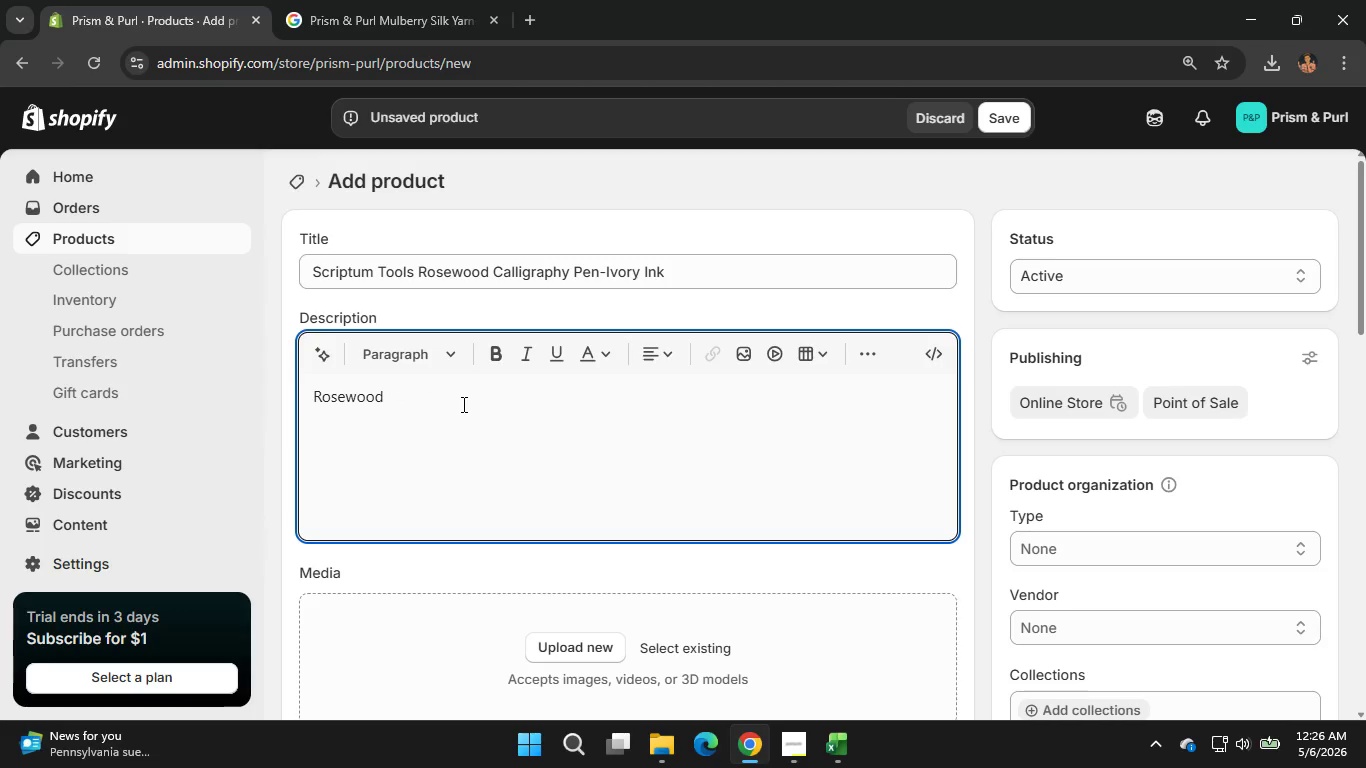 
hold_key(key=Backspace, duration=1.59)
 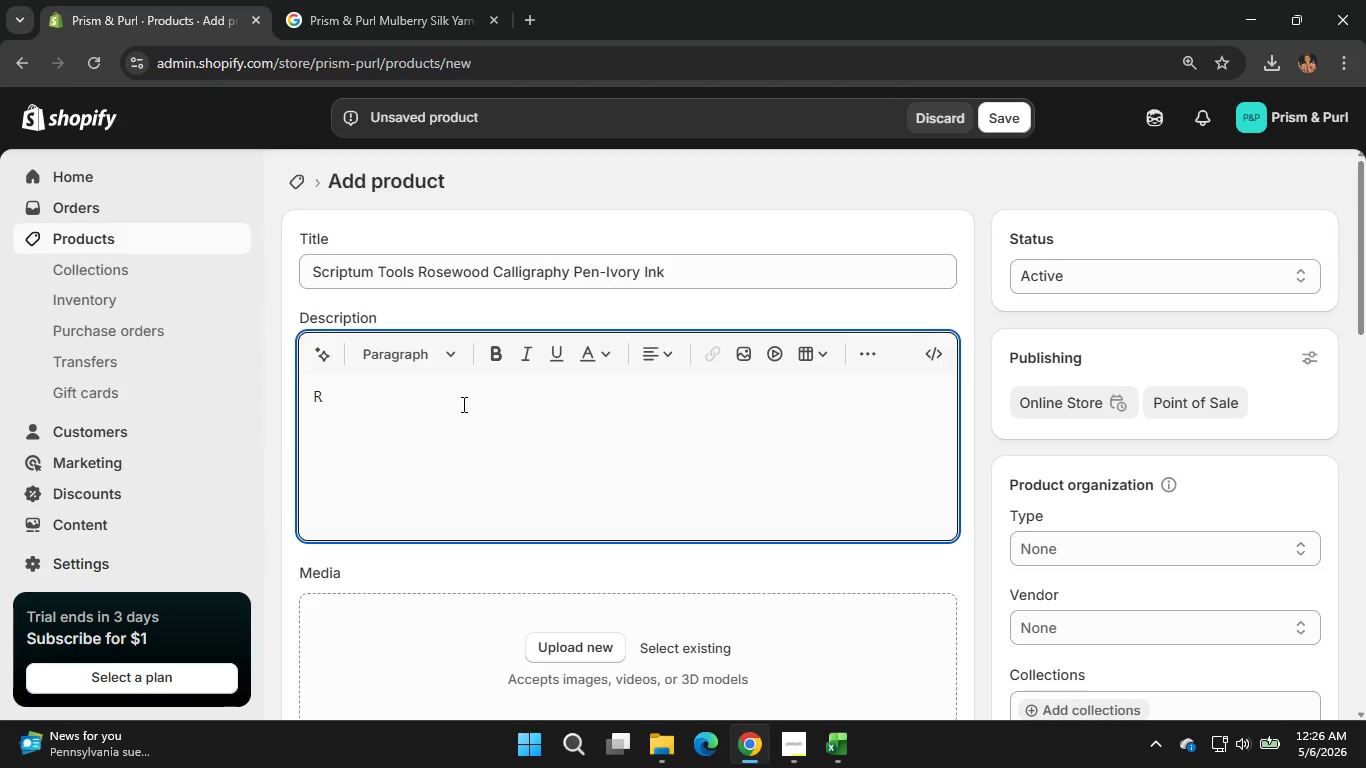 
key(Backspace)
 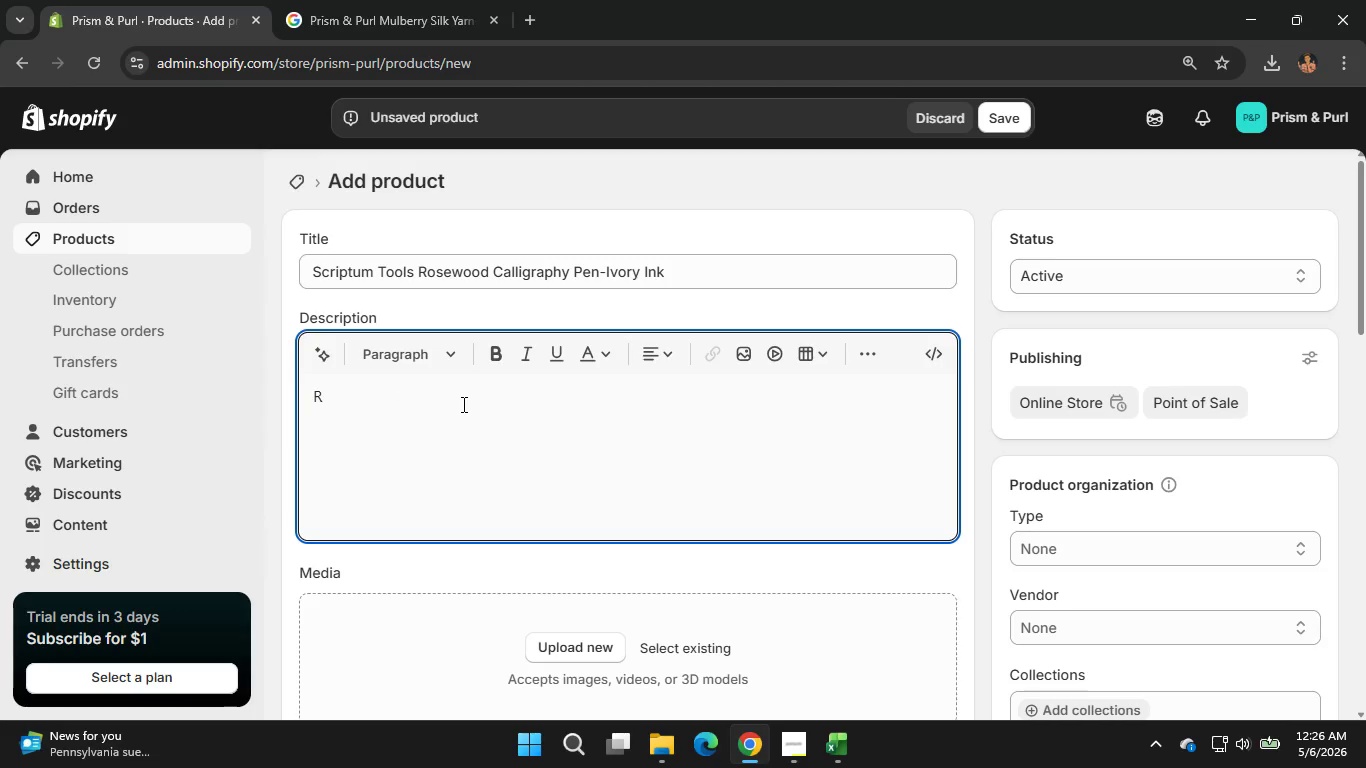 
key(Backspace)
 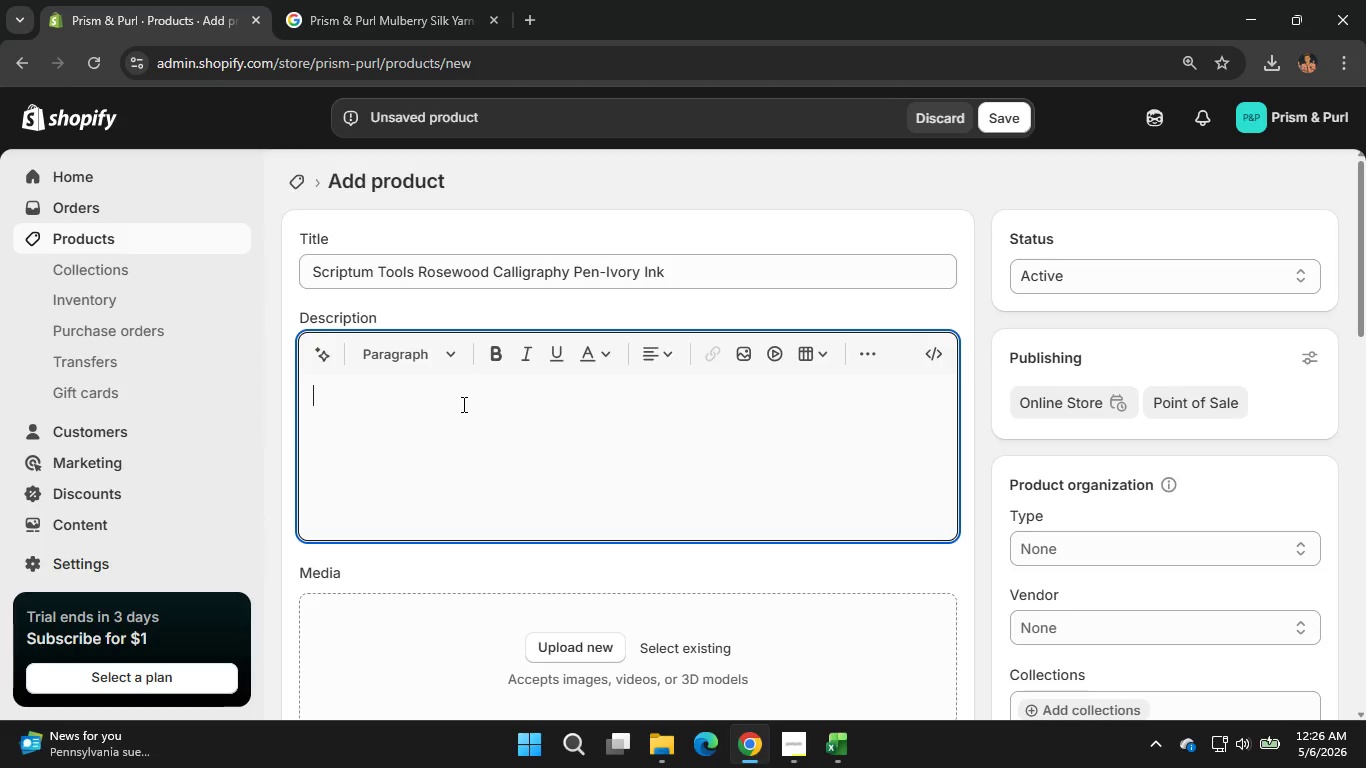 
key(Backspace)
 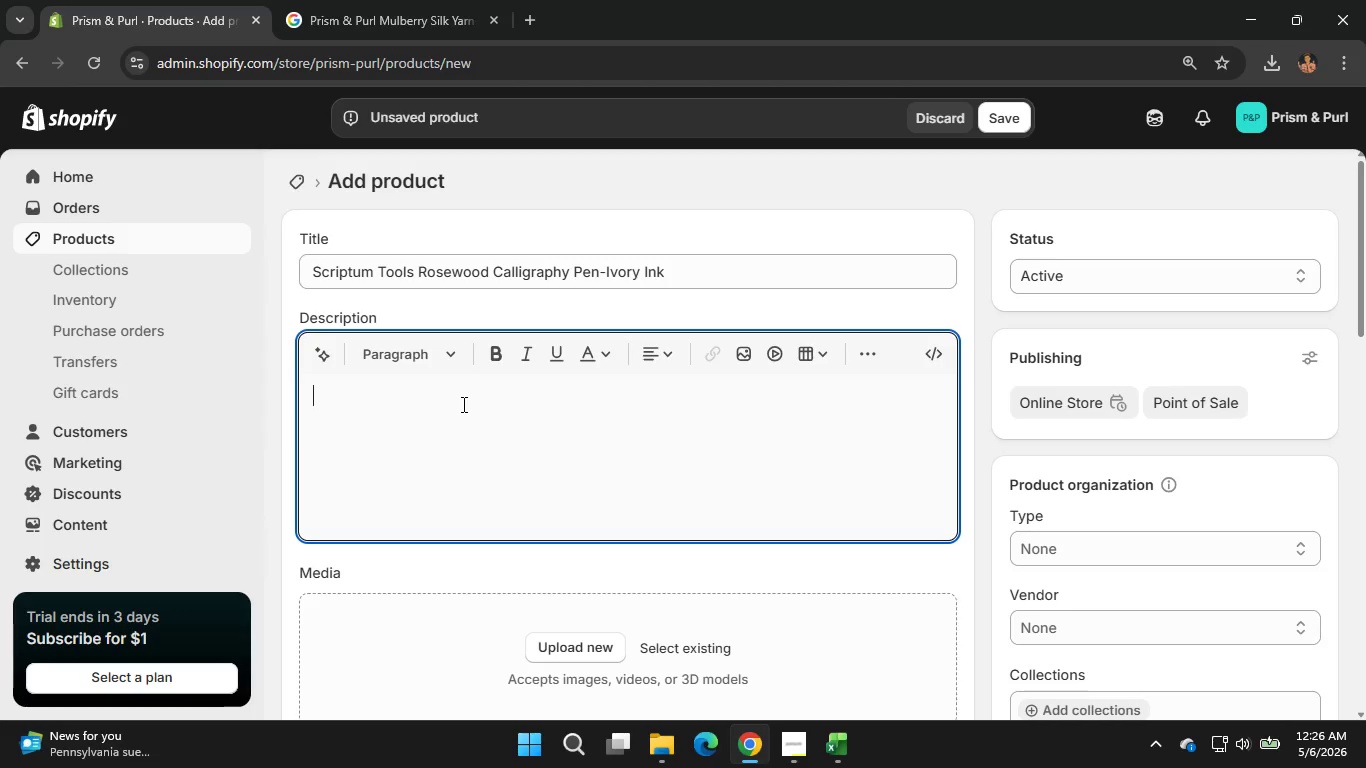 
key(Backspace)
 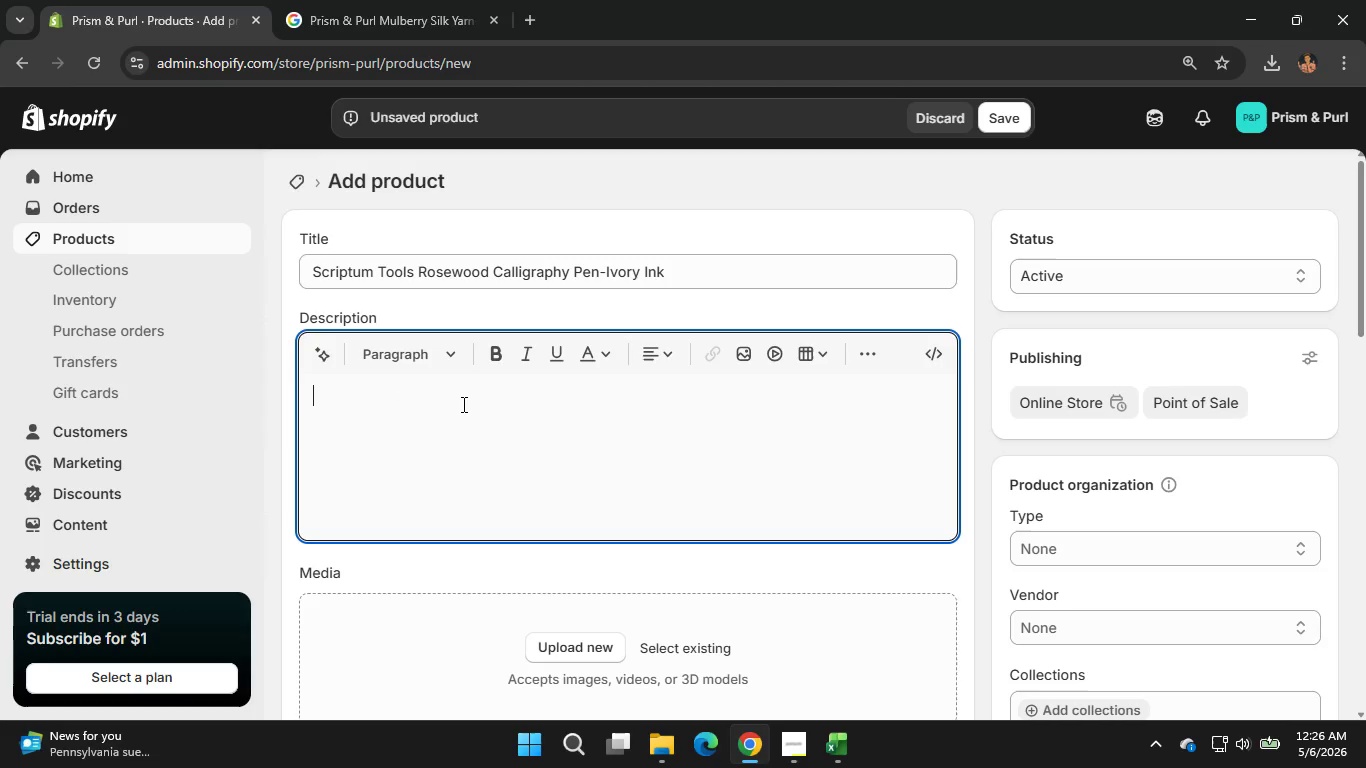 
key(Backspace)
 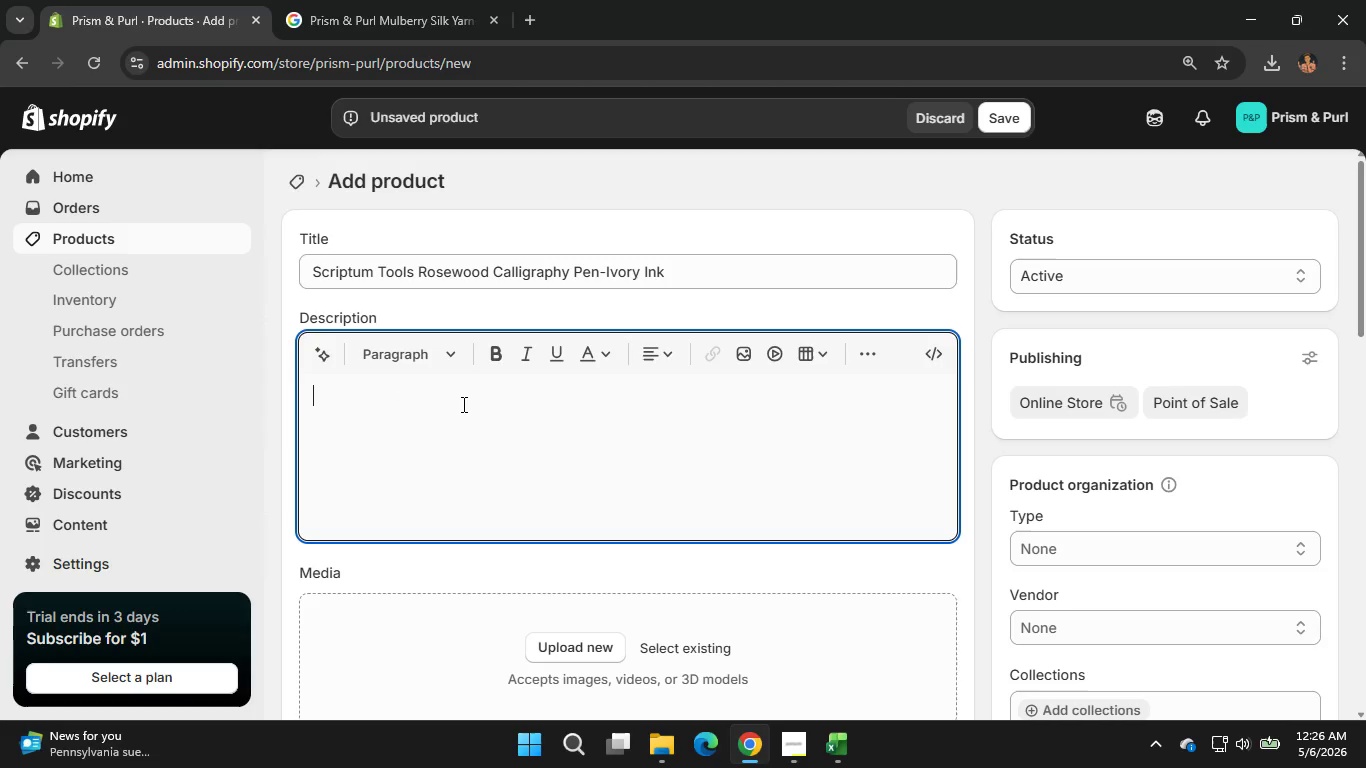 
key(Backspace)
 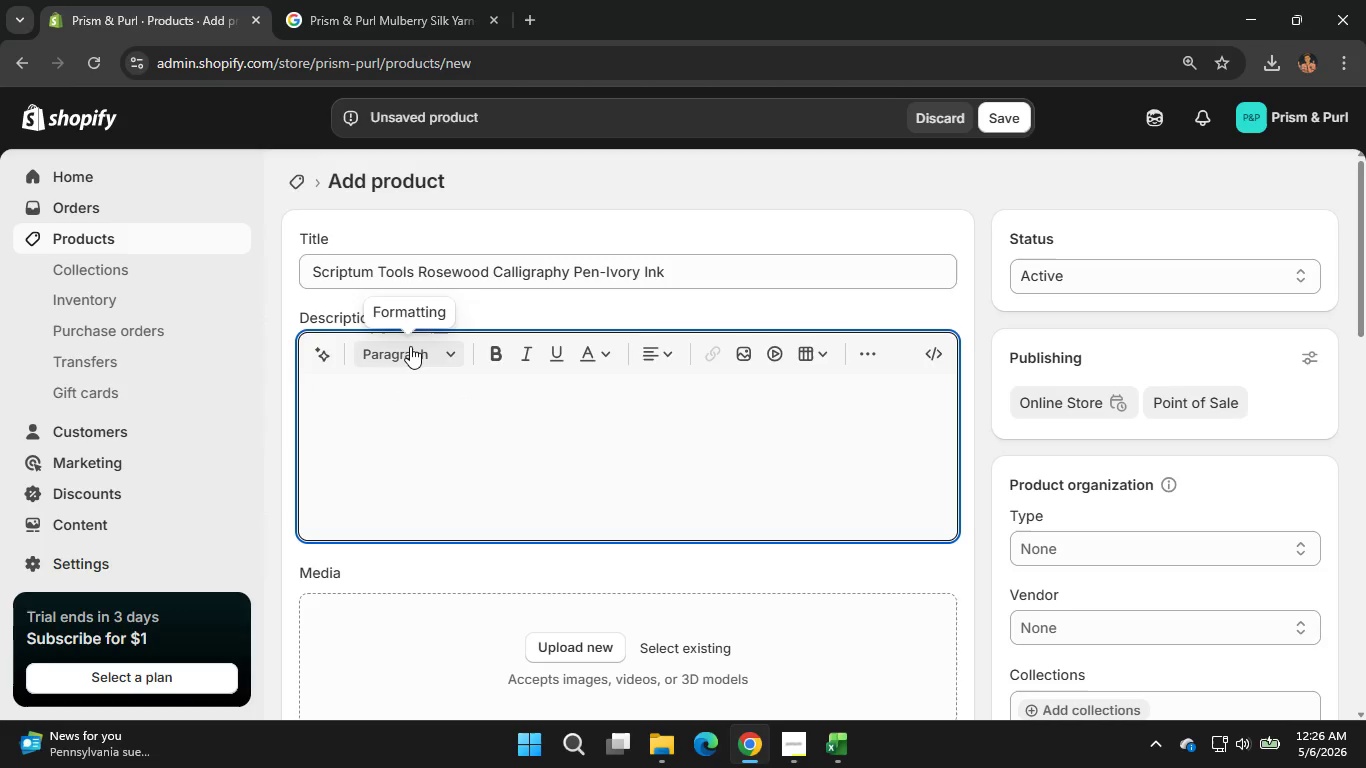 
left_click([410, 346])
 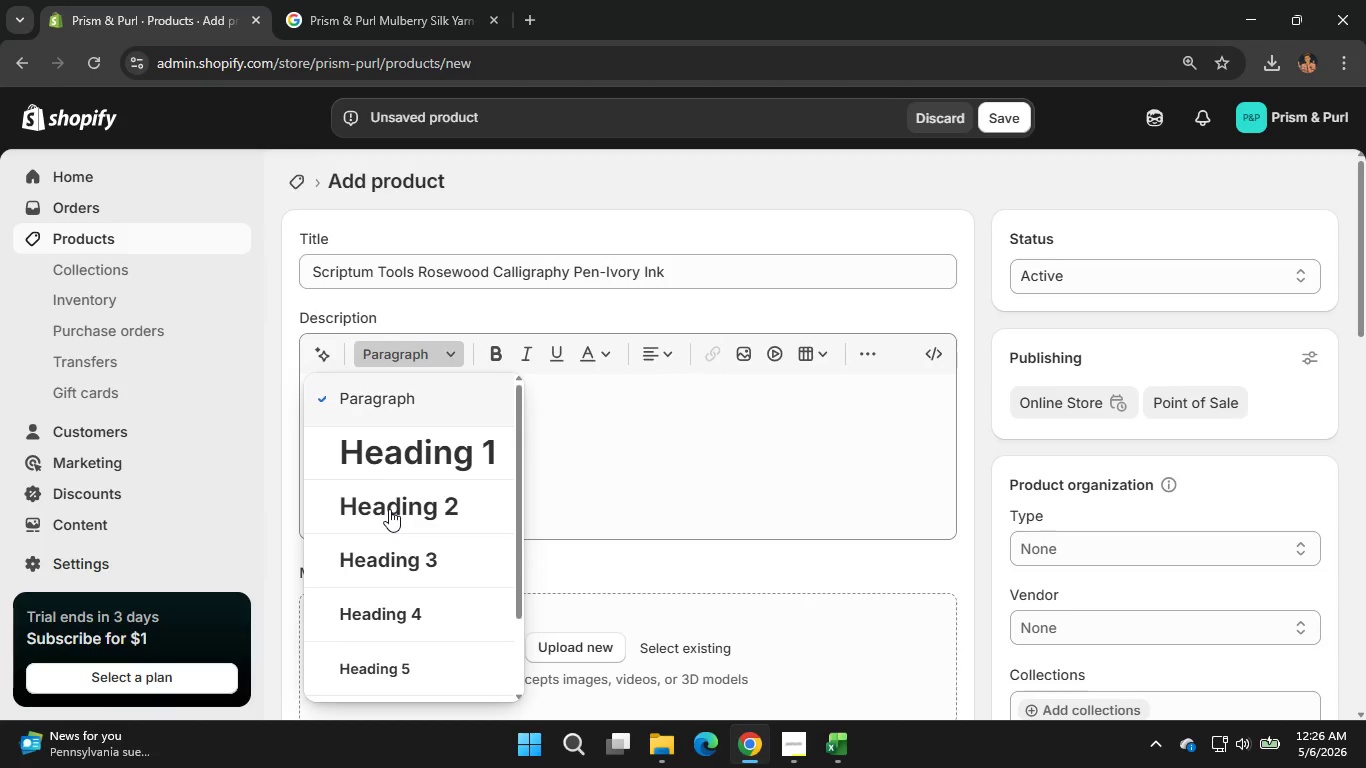 
left_click([387, 517])
 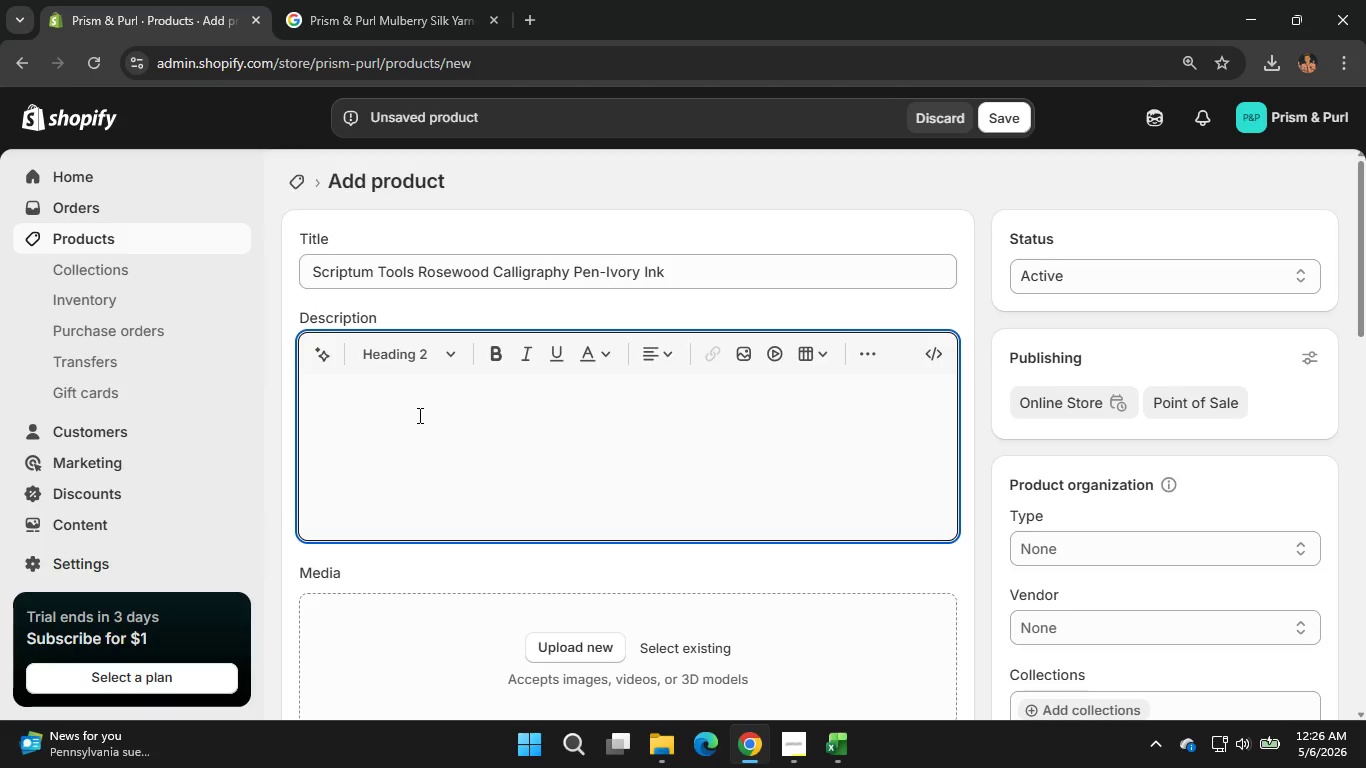 
wait(5.44)
 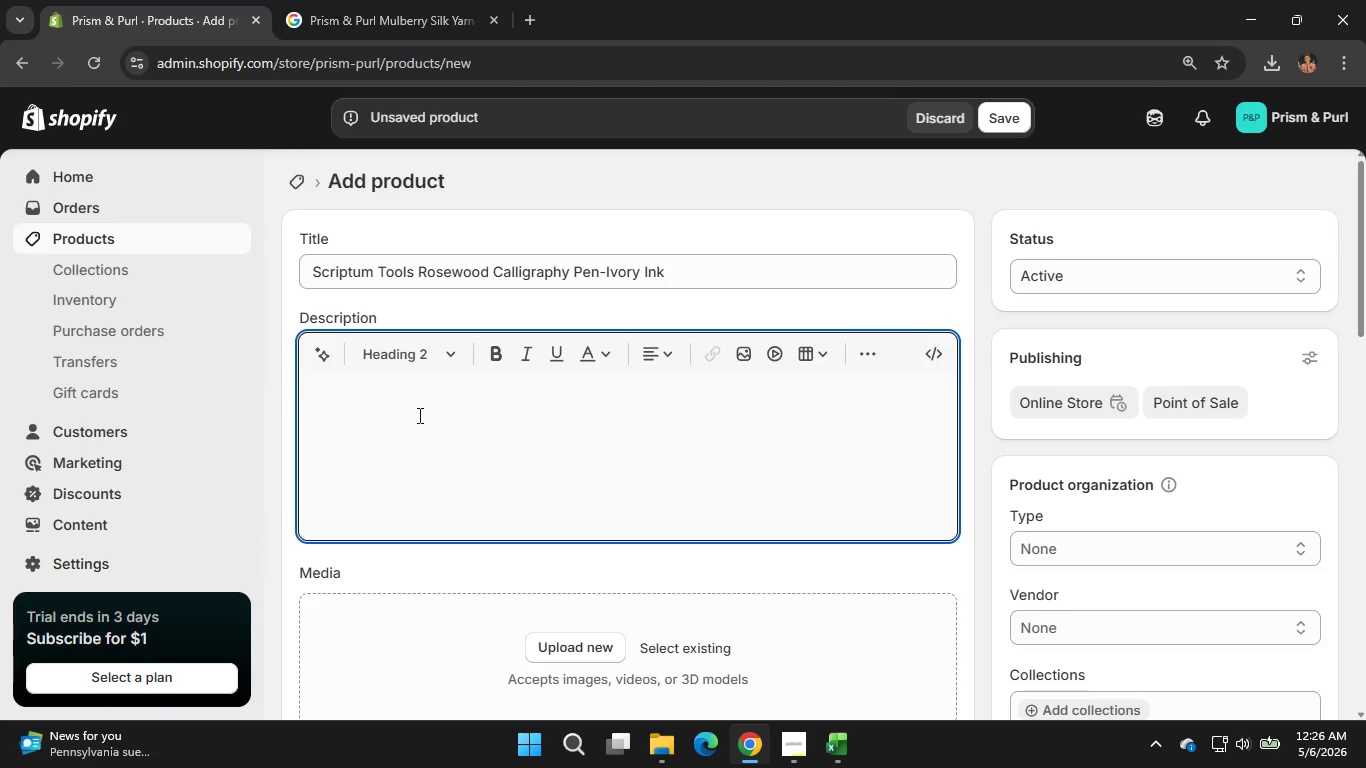 
key(Shift+R)
 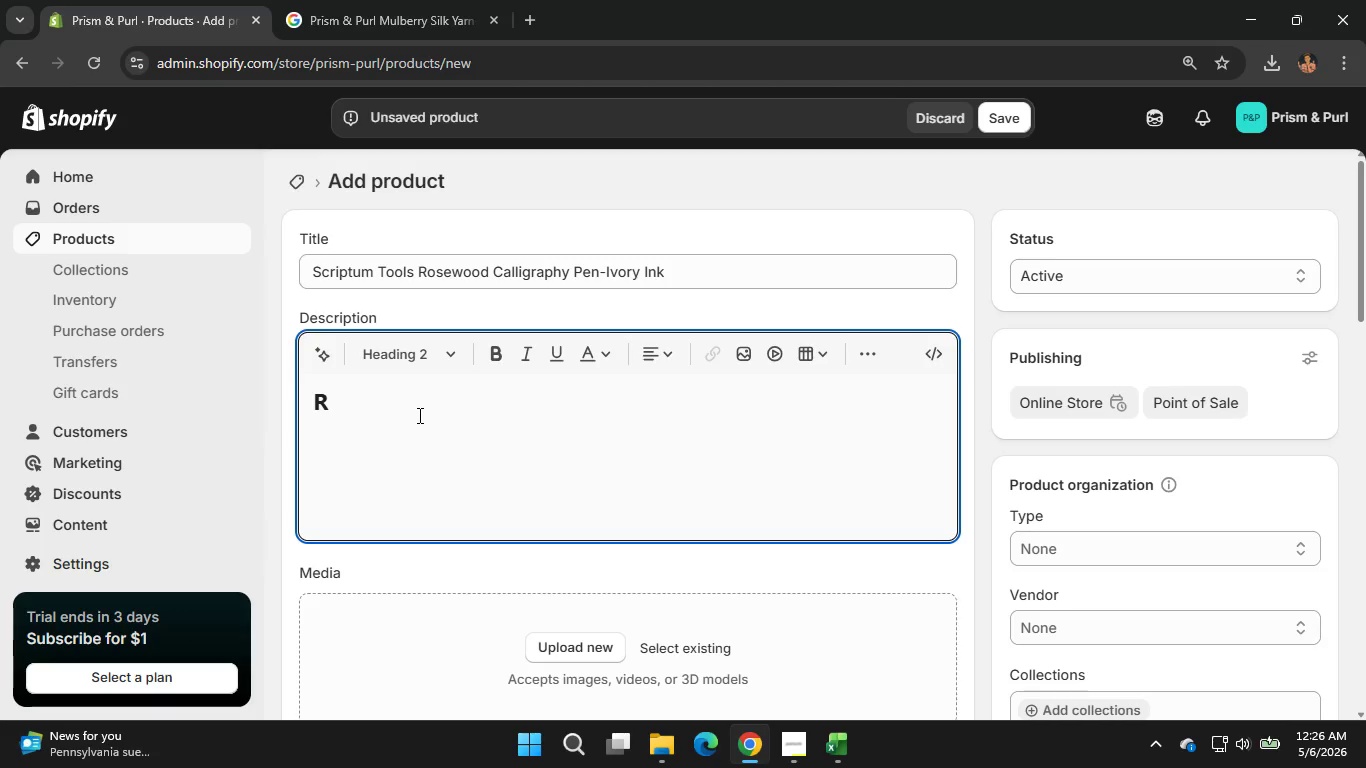 
wait(7.8)
 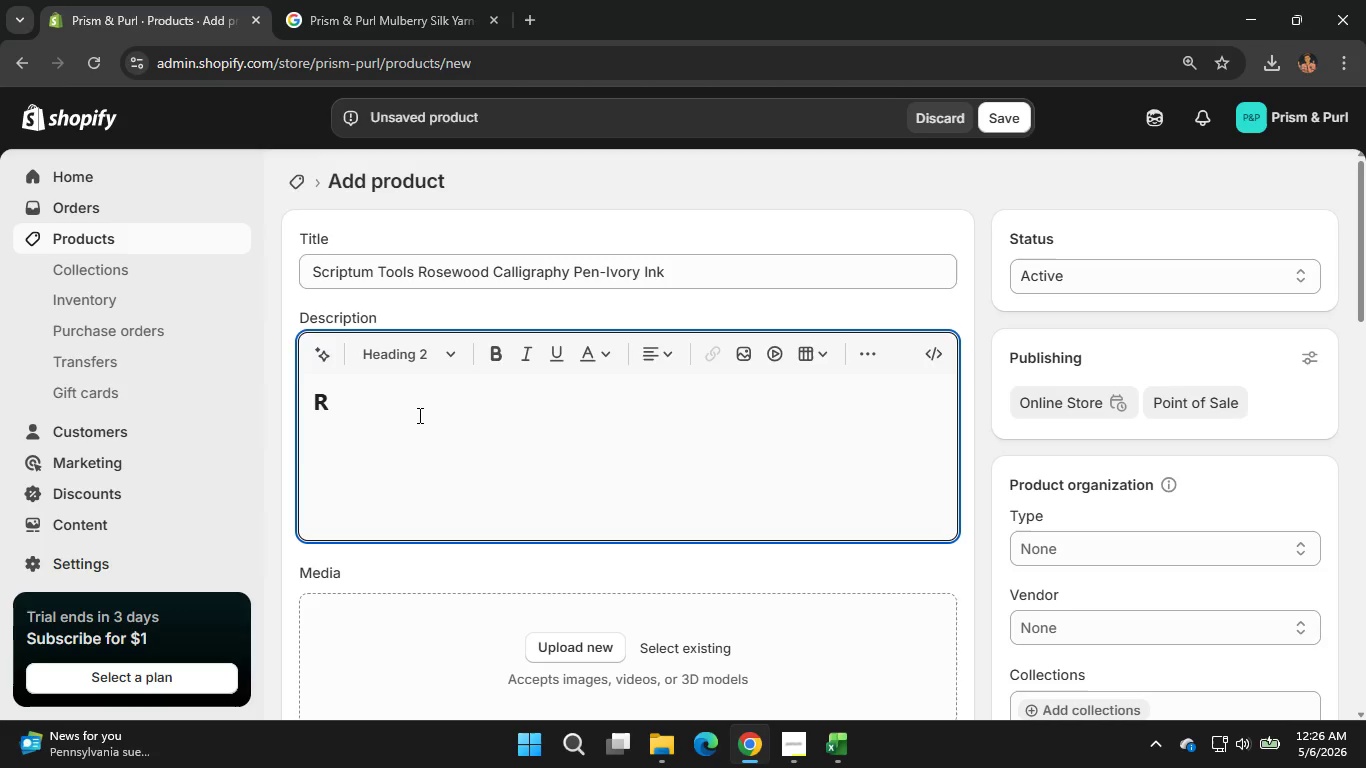 
type(osewood Calligraphy Pen for Natural Grip Control)
 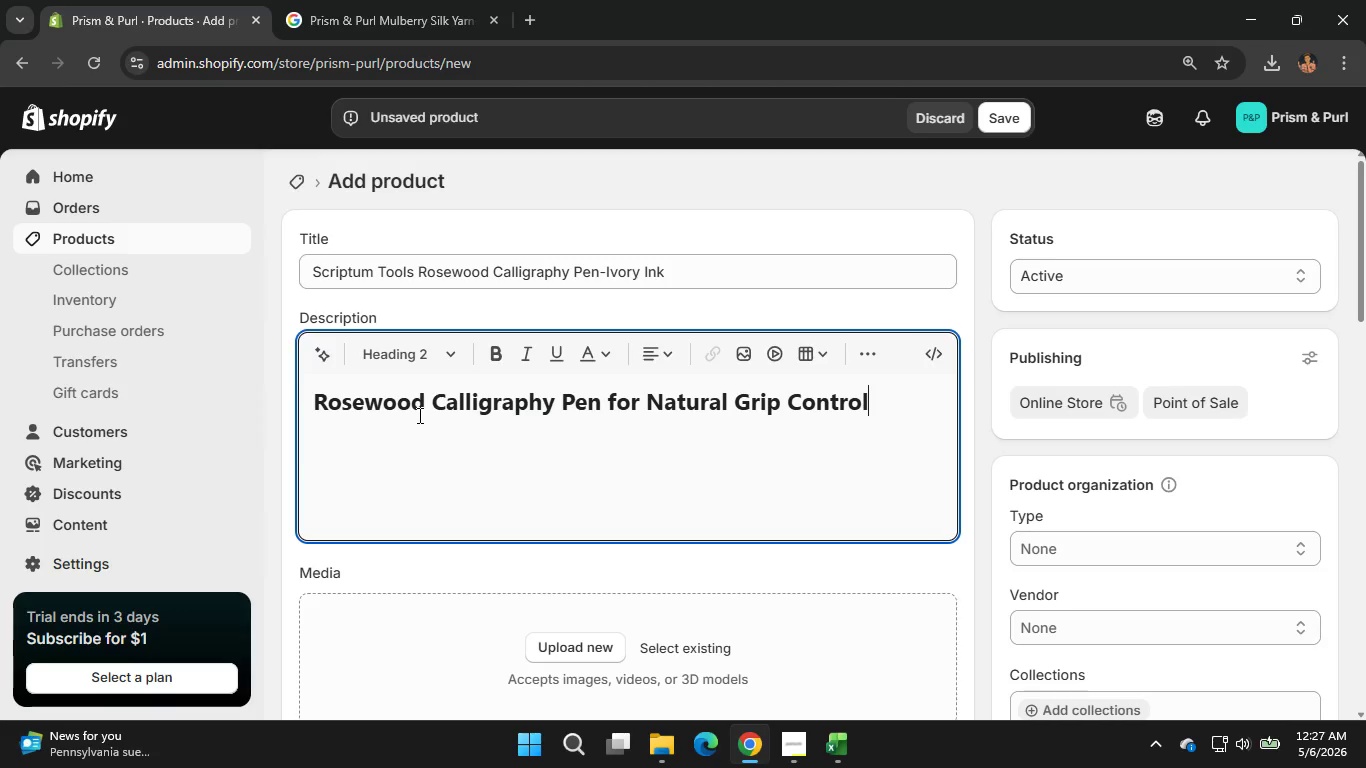 
key(Enter)
 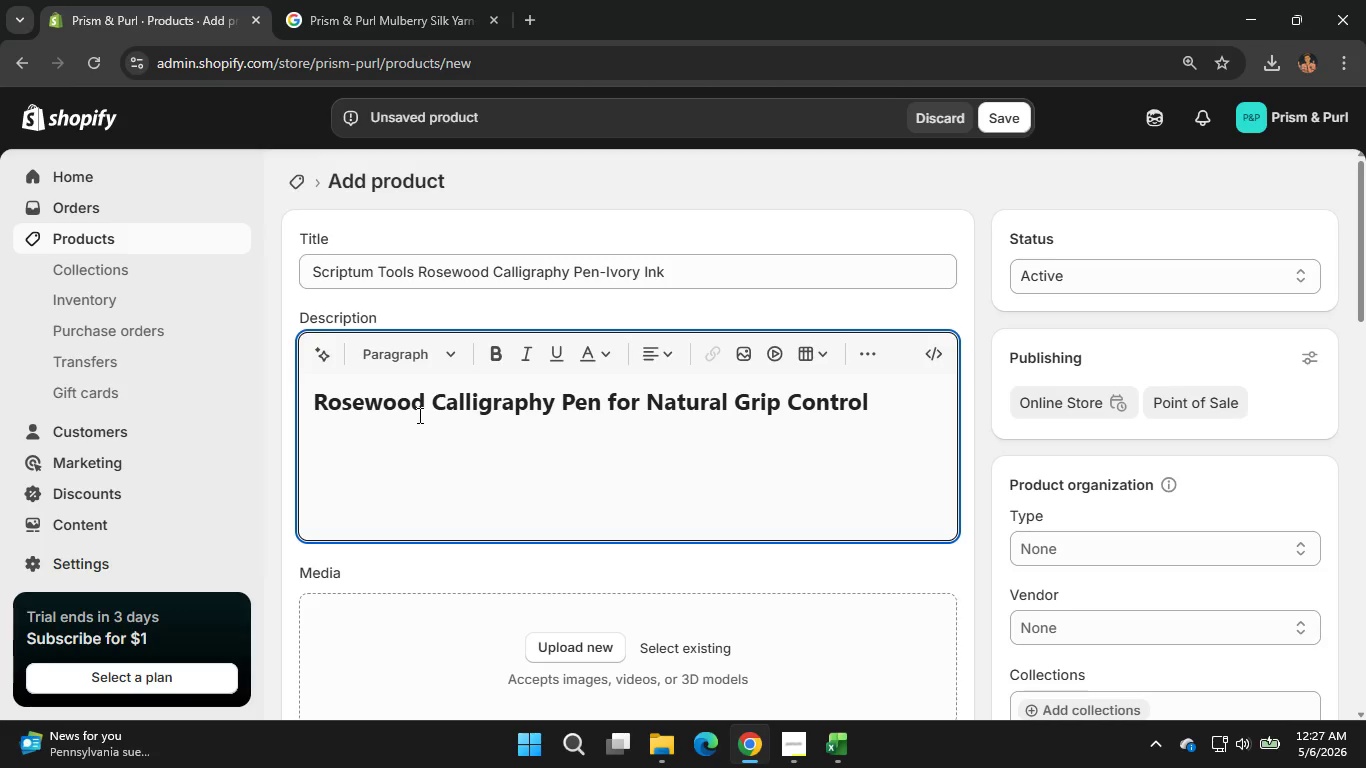 
type(Crafted from polish rosewood)
 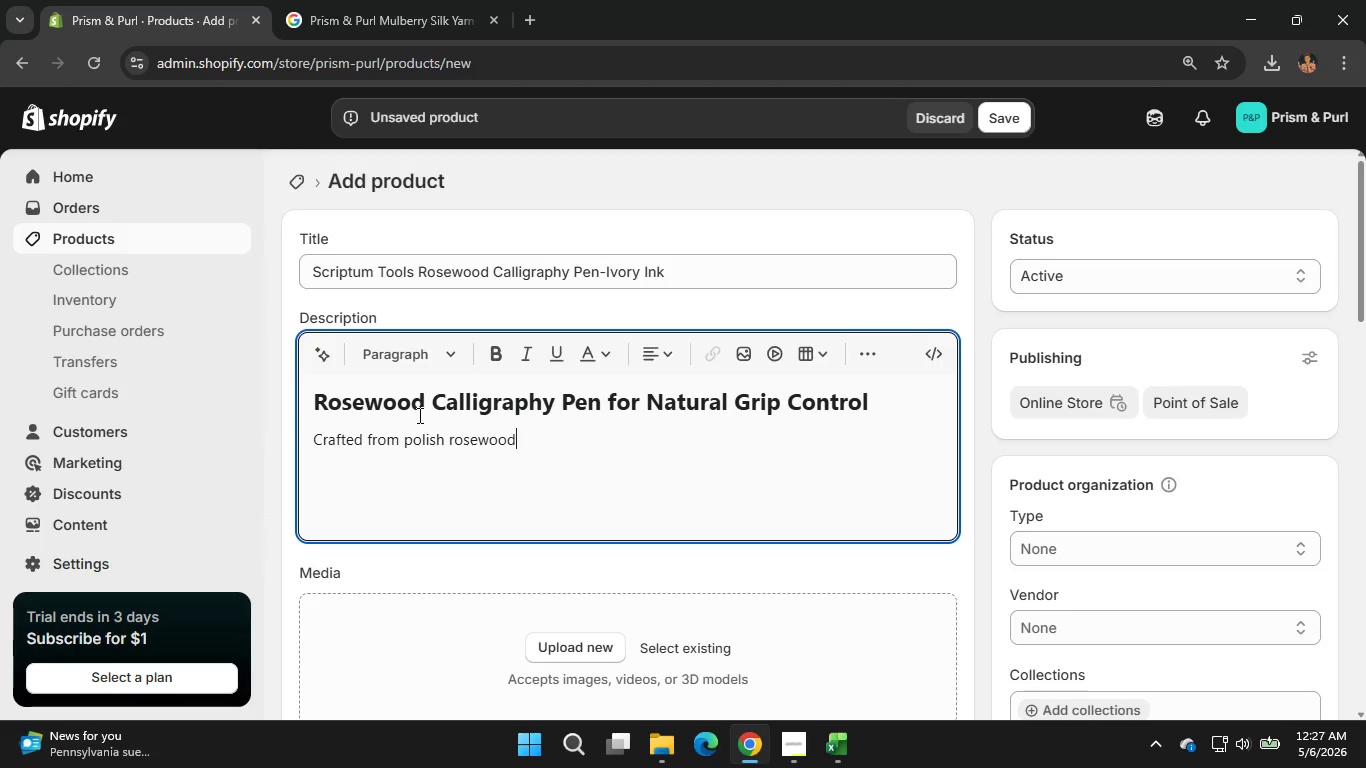 
wait(5.77)
 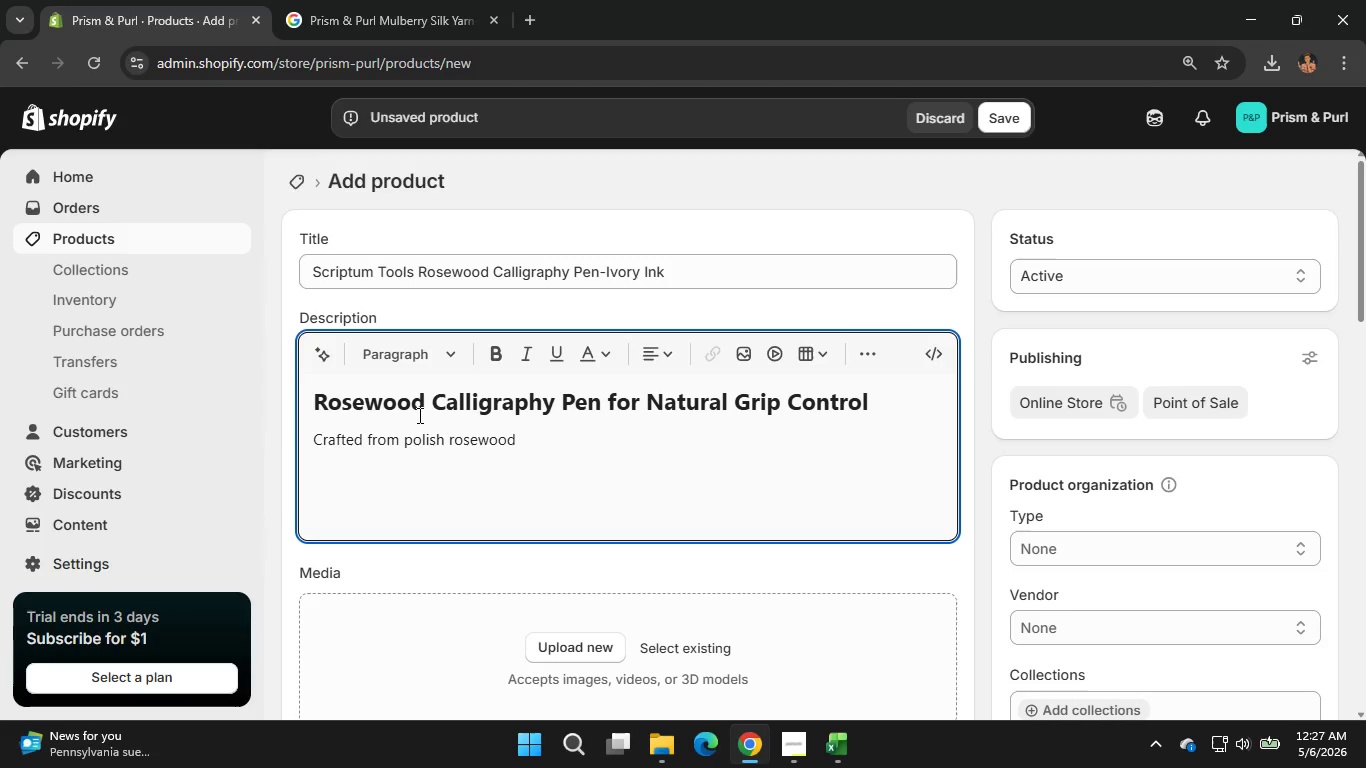 
type(, this pen offers )
 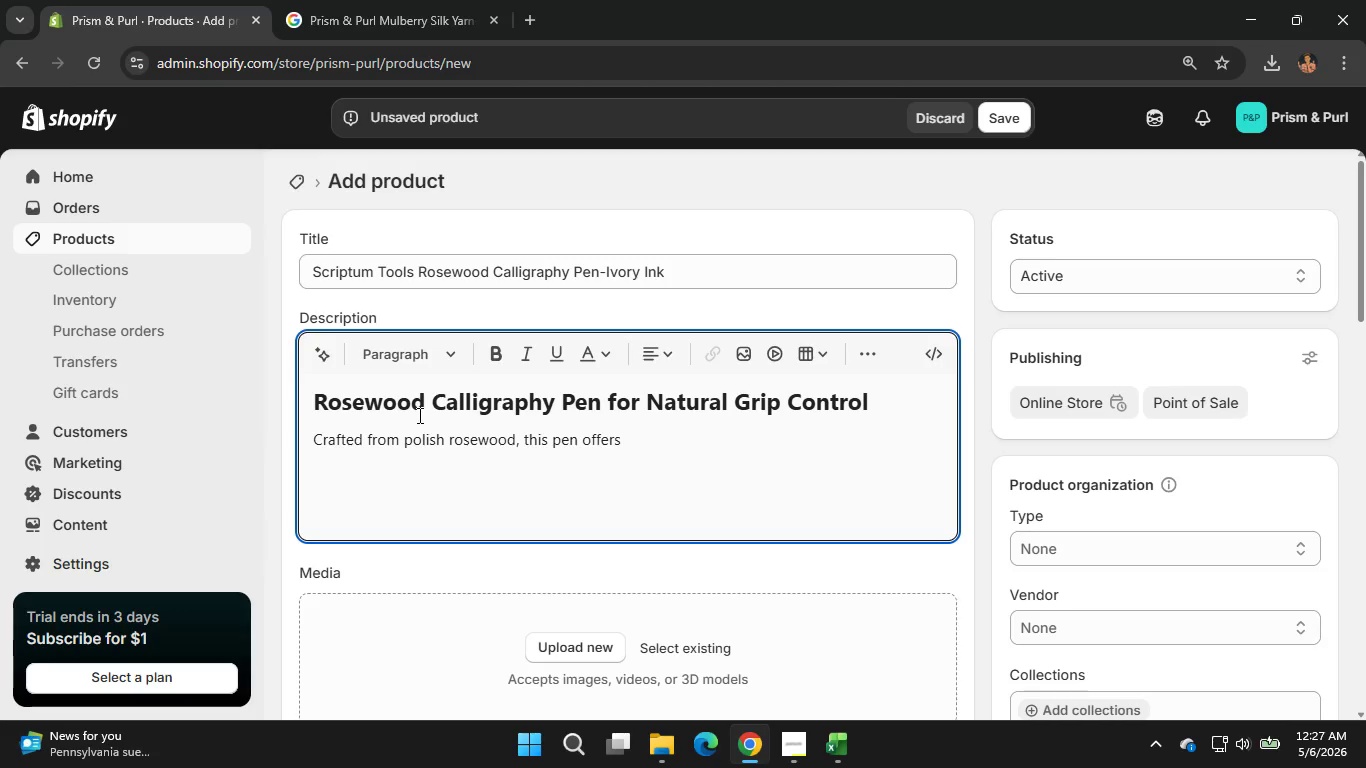 
wait(6.17)
 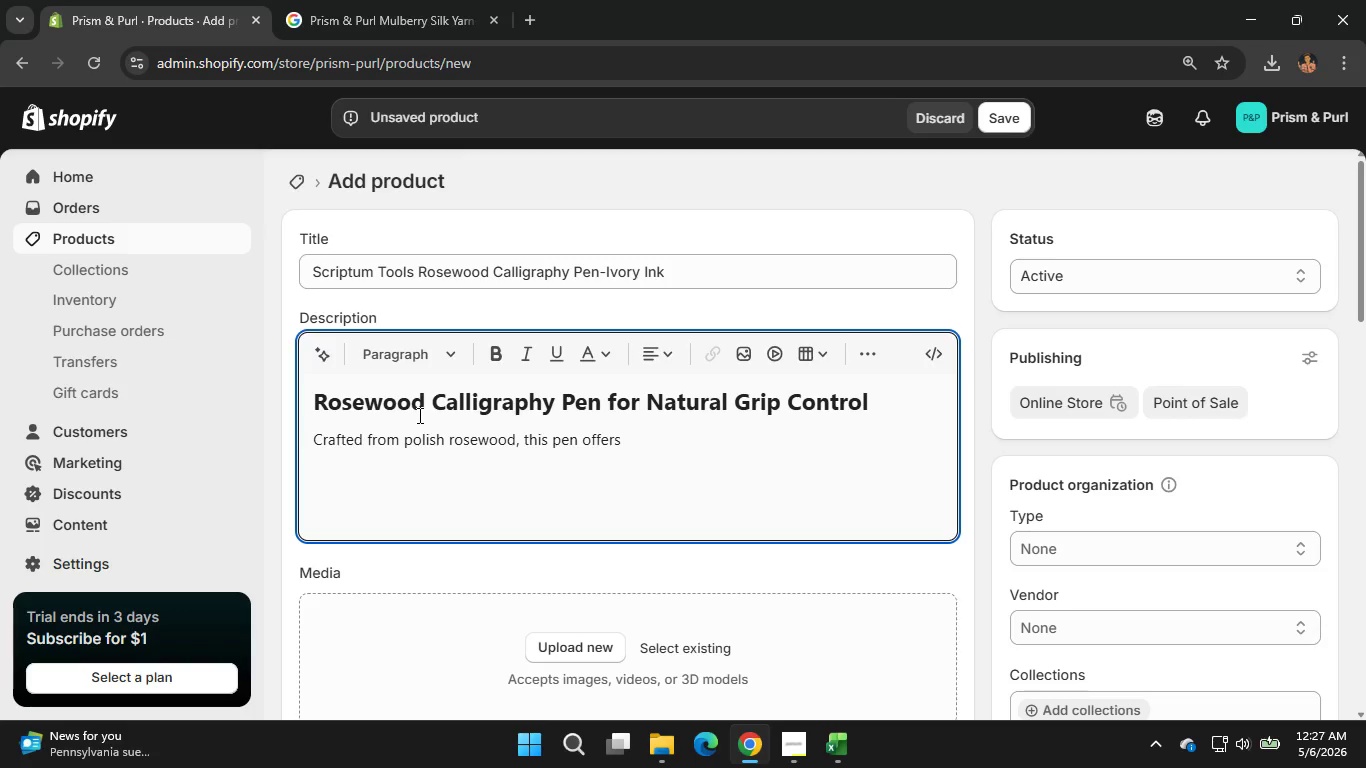 
type(ergonomic effort )
 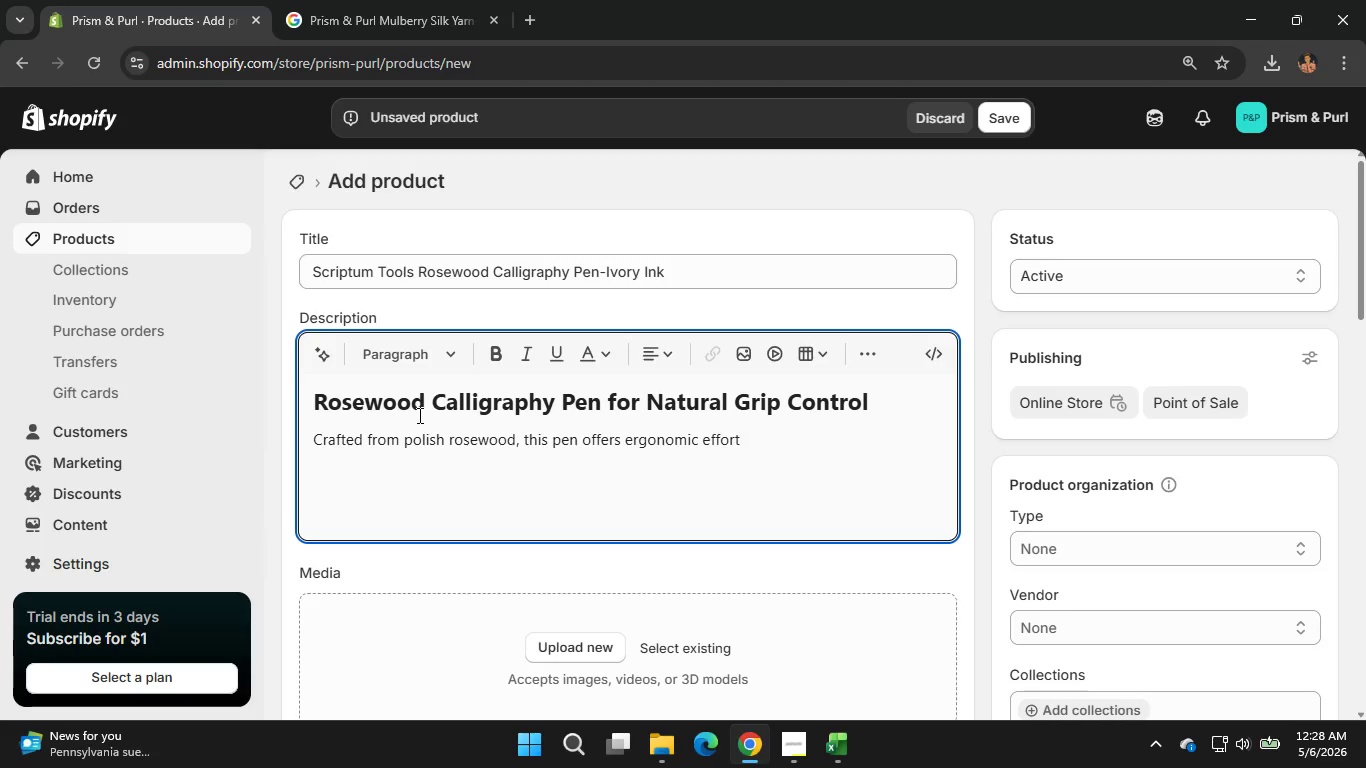 
wait(7.03)
 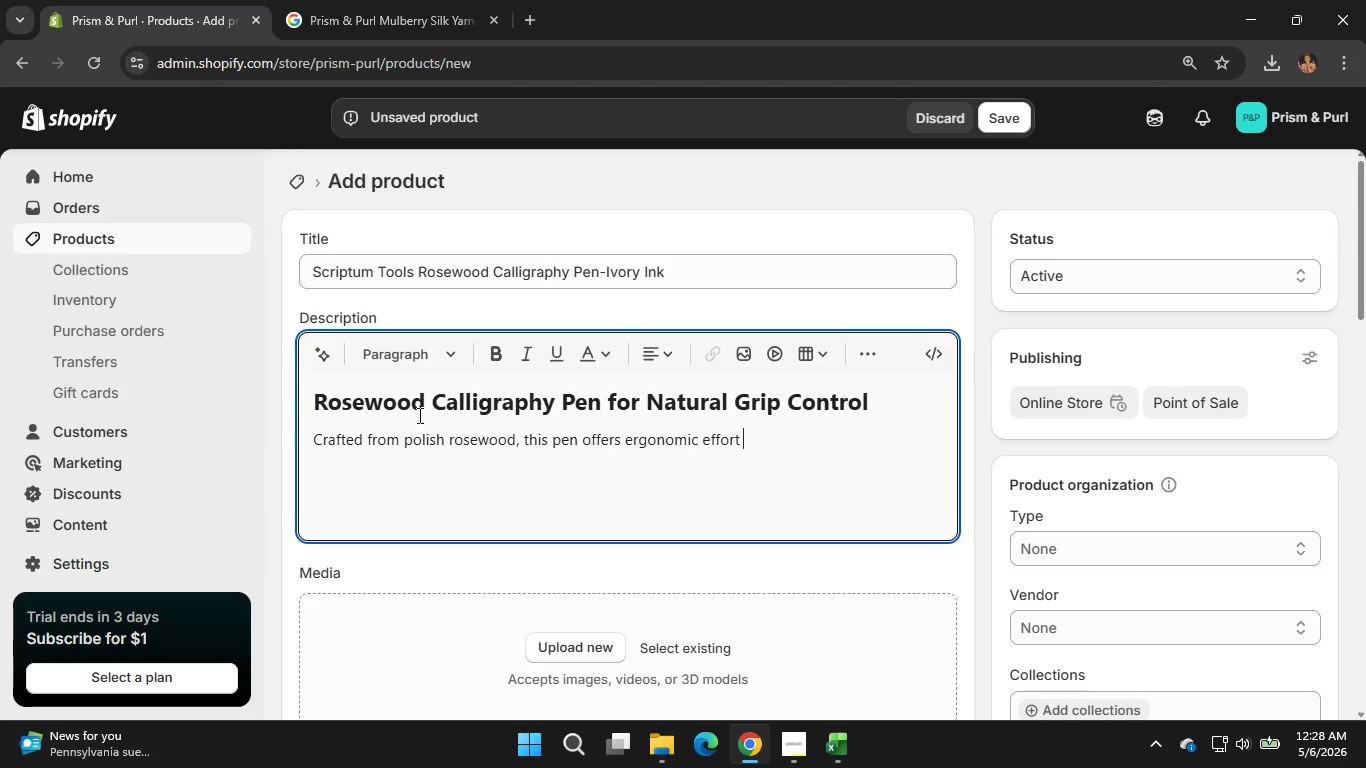 
key(ArrowLeft)
 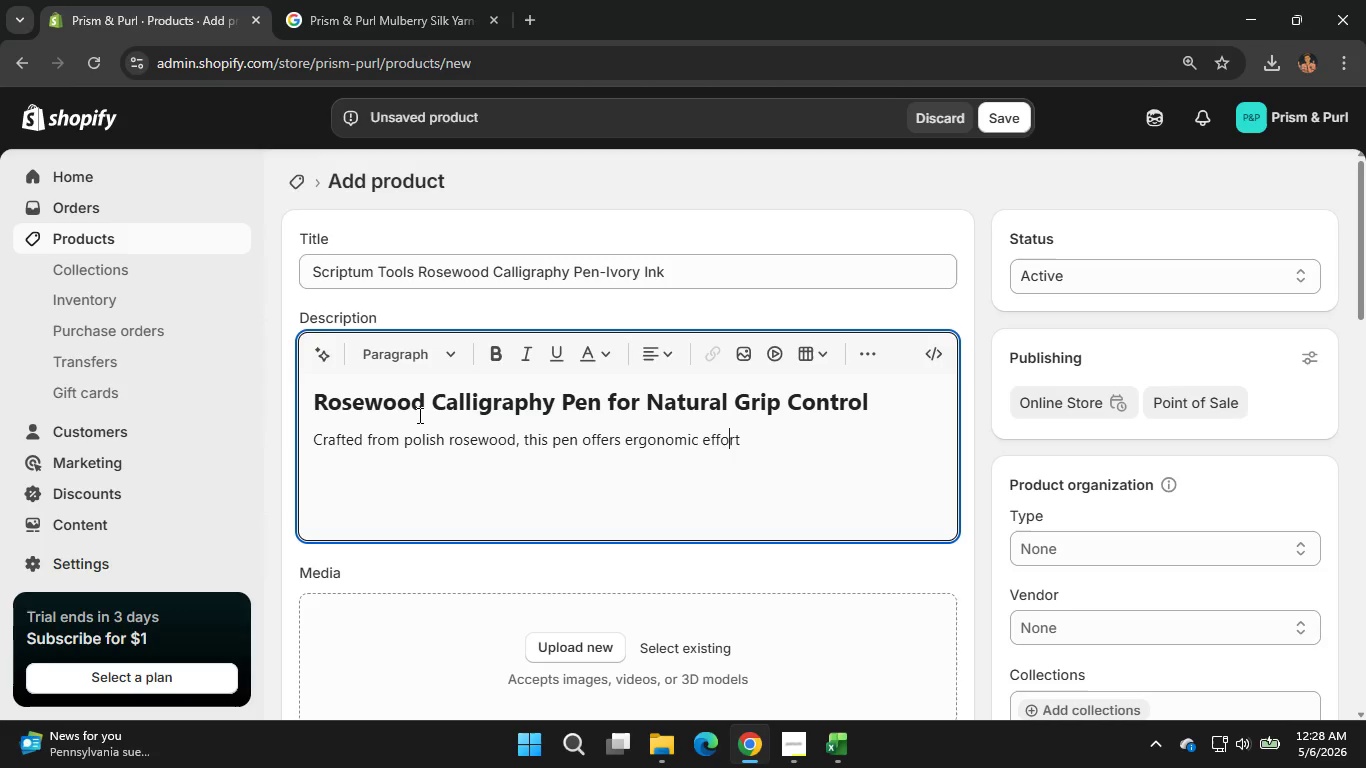 
key(ArrowLeft)
 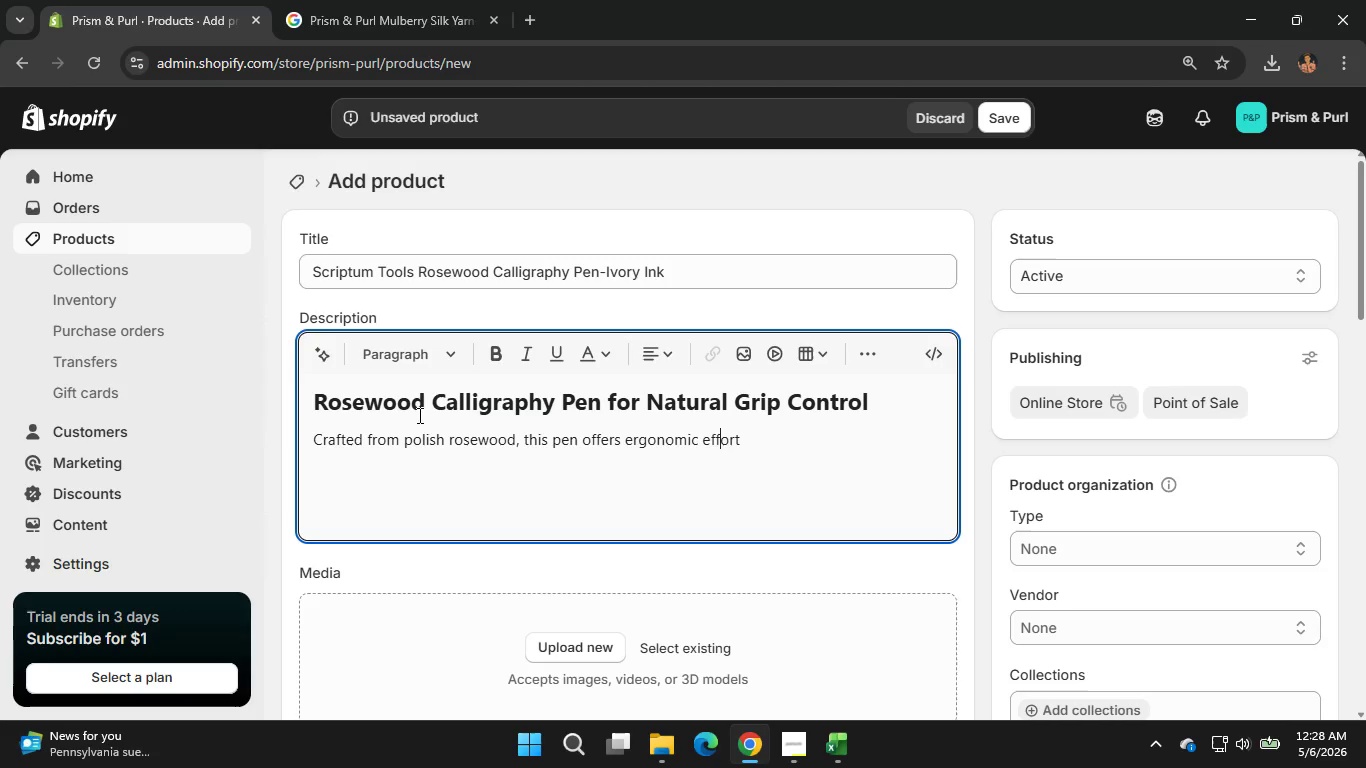 
key(ArrowLeft)
 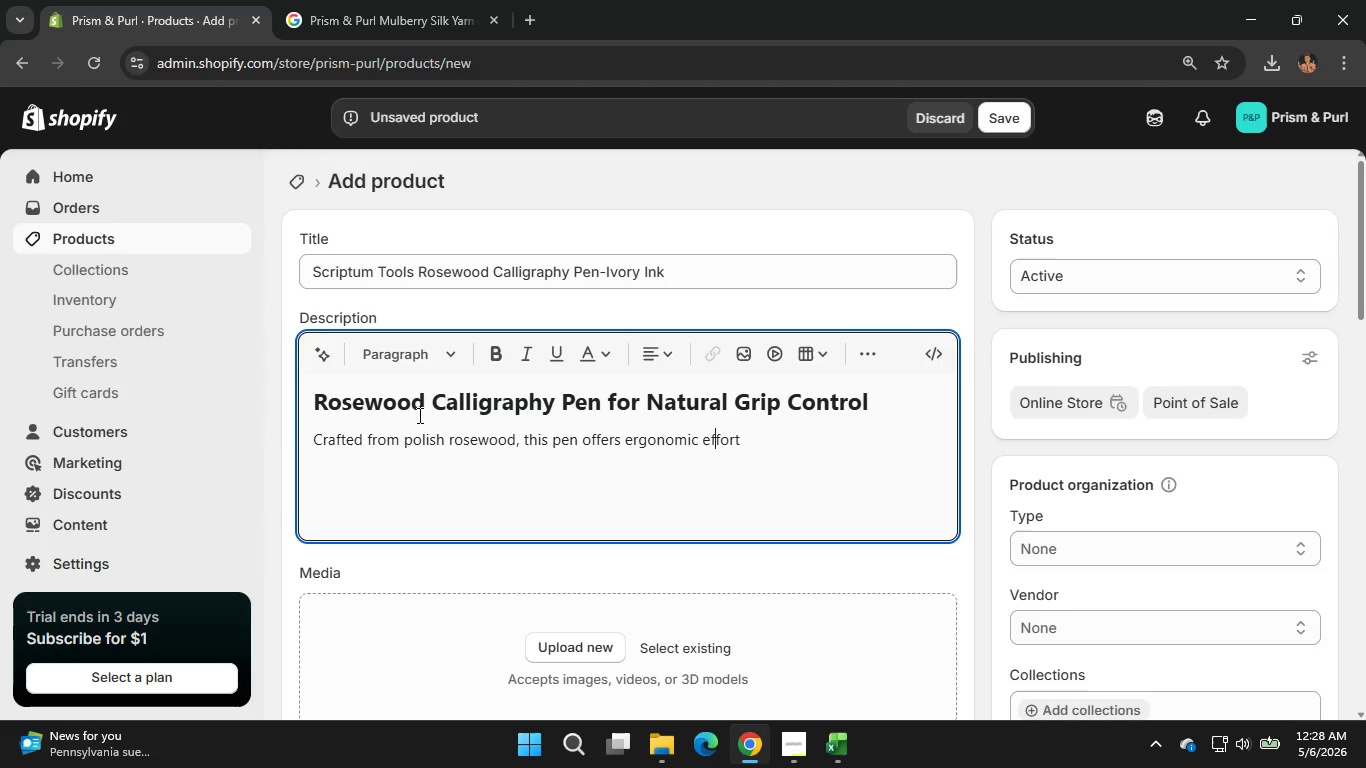 
key(ArrowLeft)
 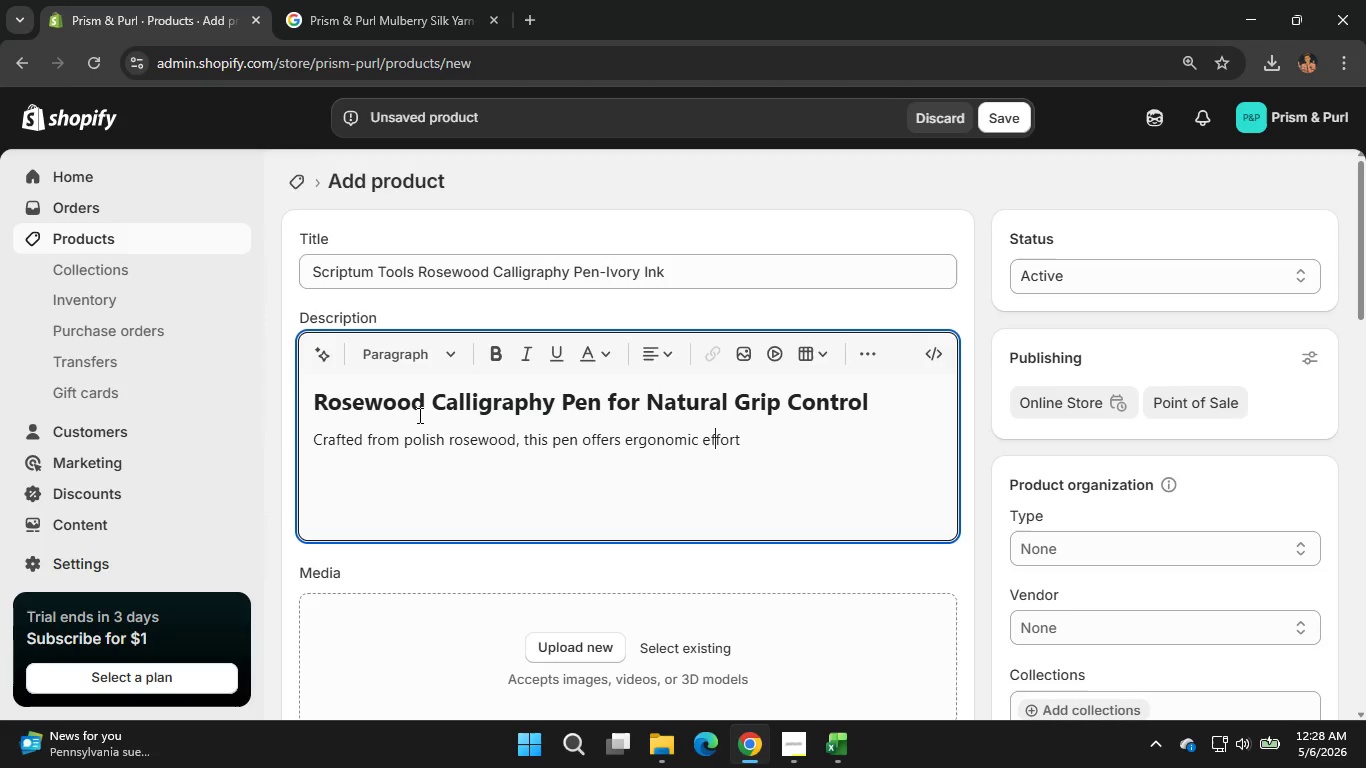 
key(ArrowLeft)
 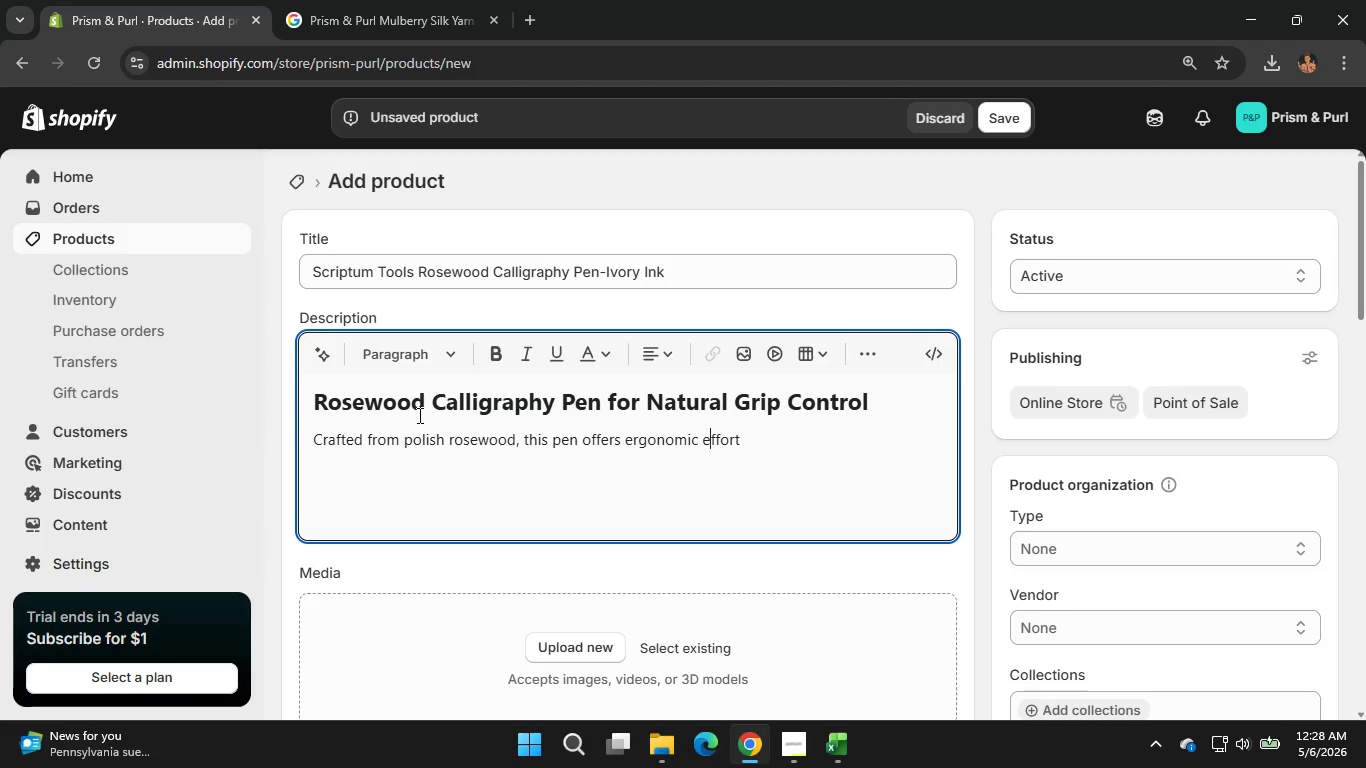 
key(ArrowLeft)
 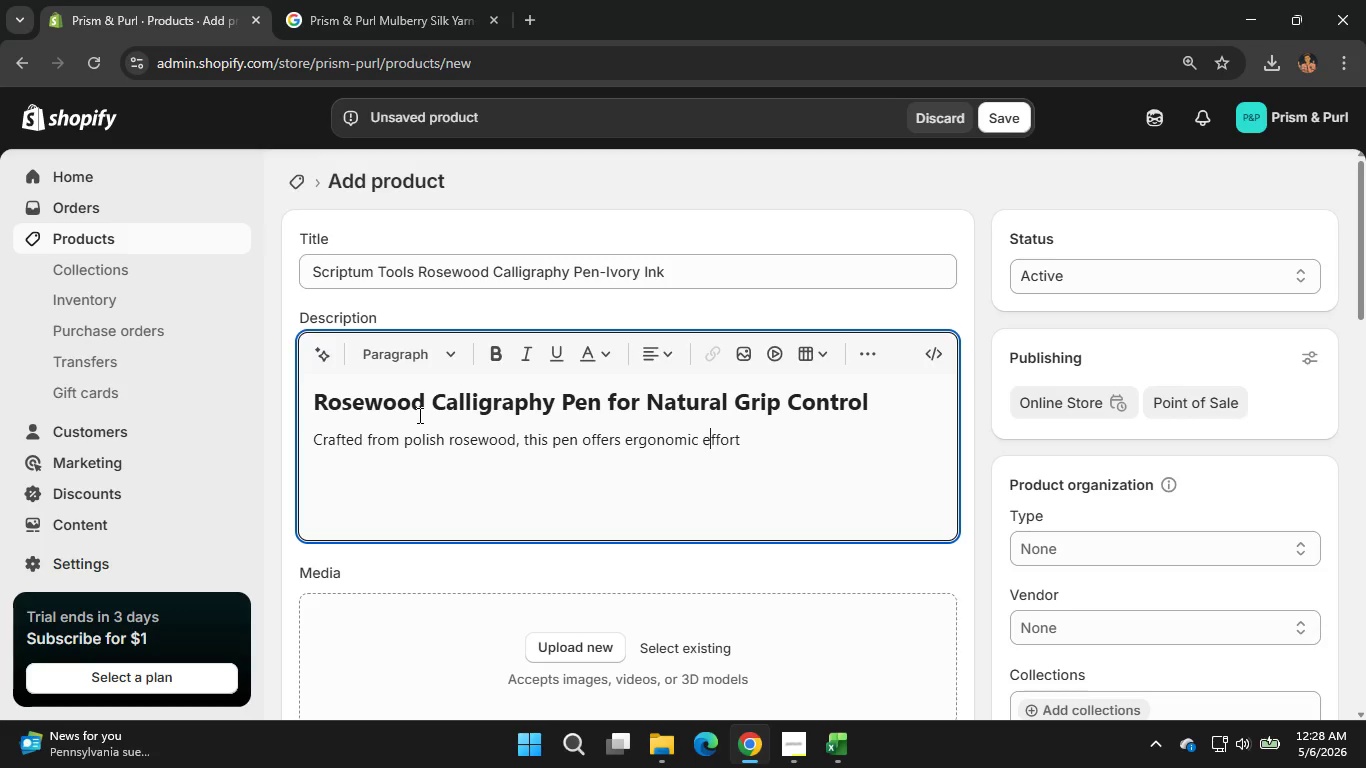 
key(Backspace)
type(com)
 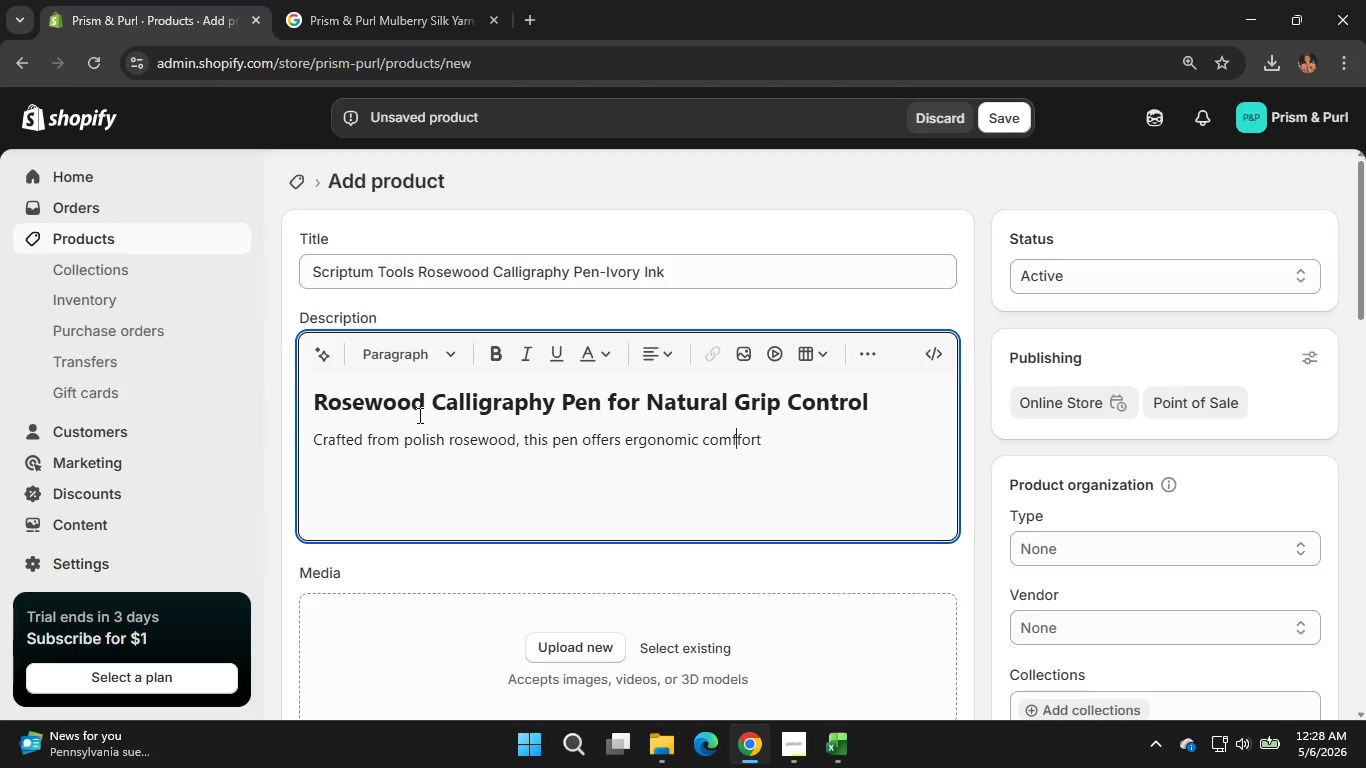 
key(ArrowRight)
 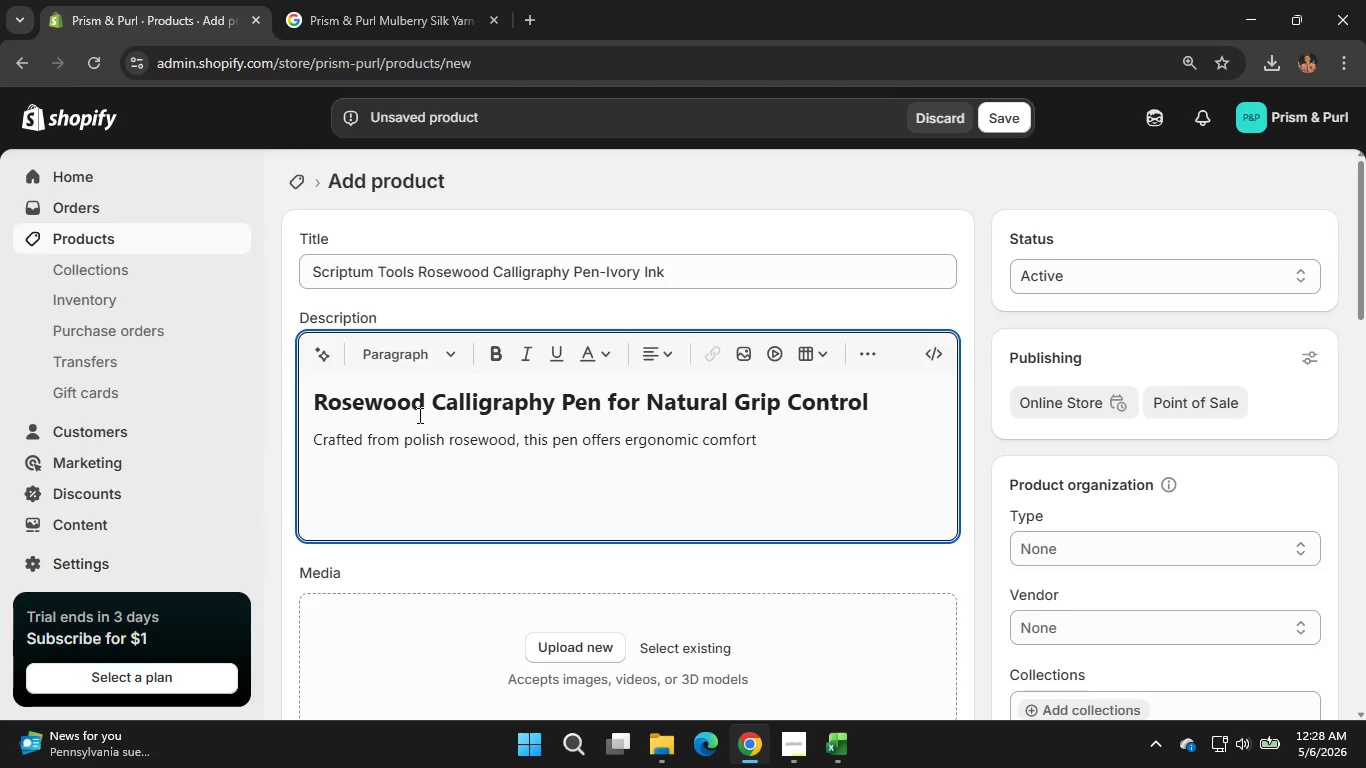 
key(Backspace)
 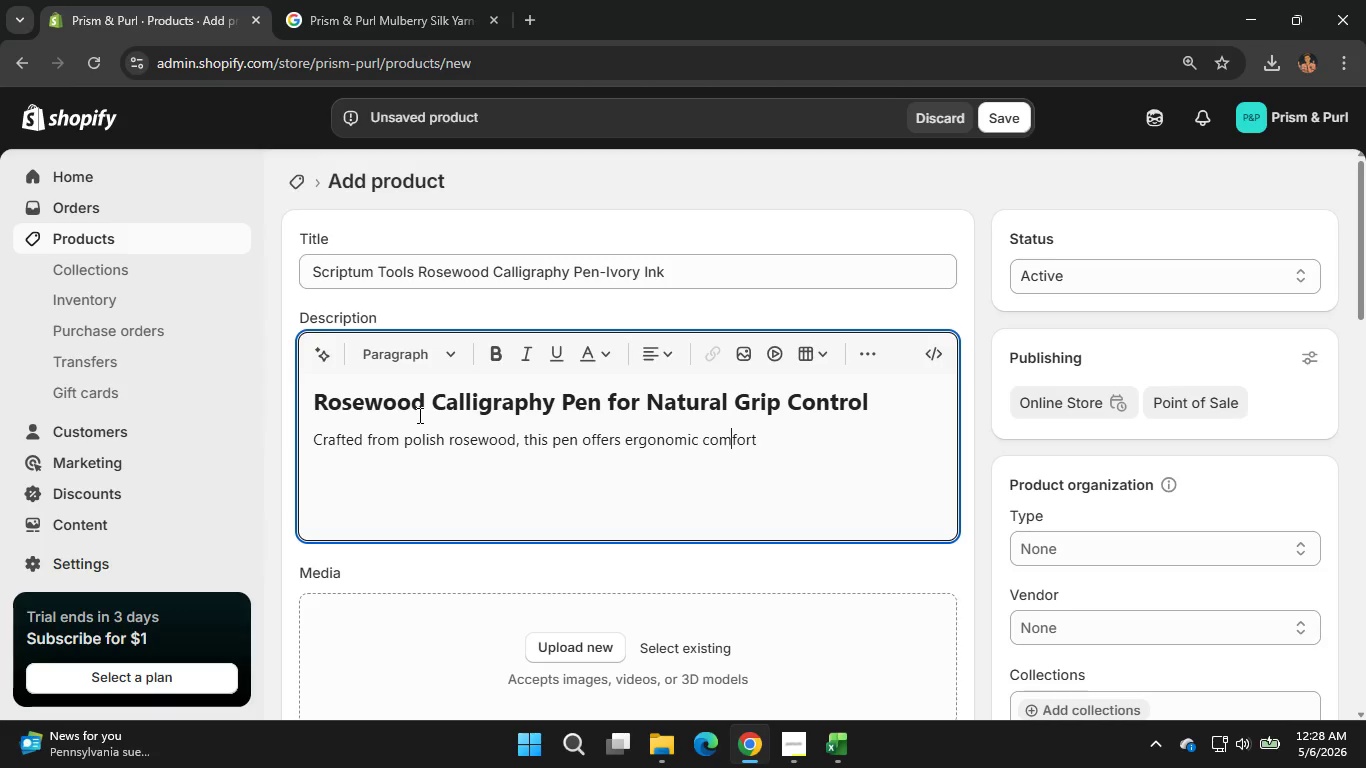 
key(ArrowRight)
 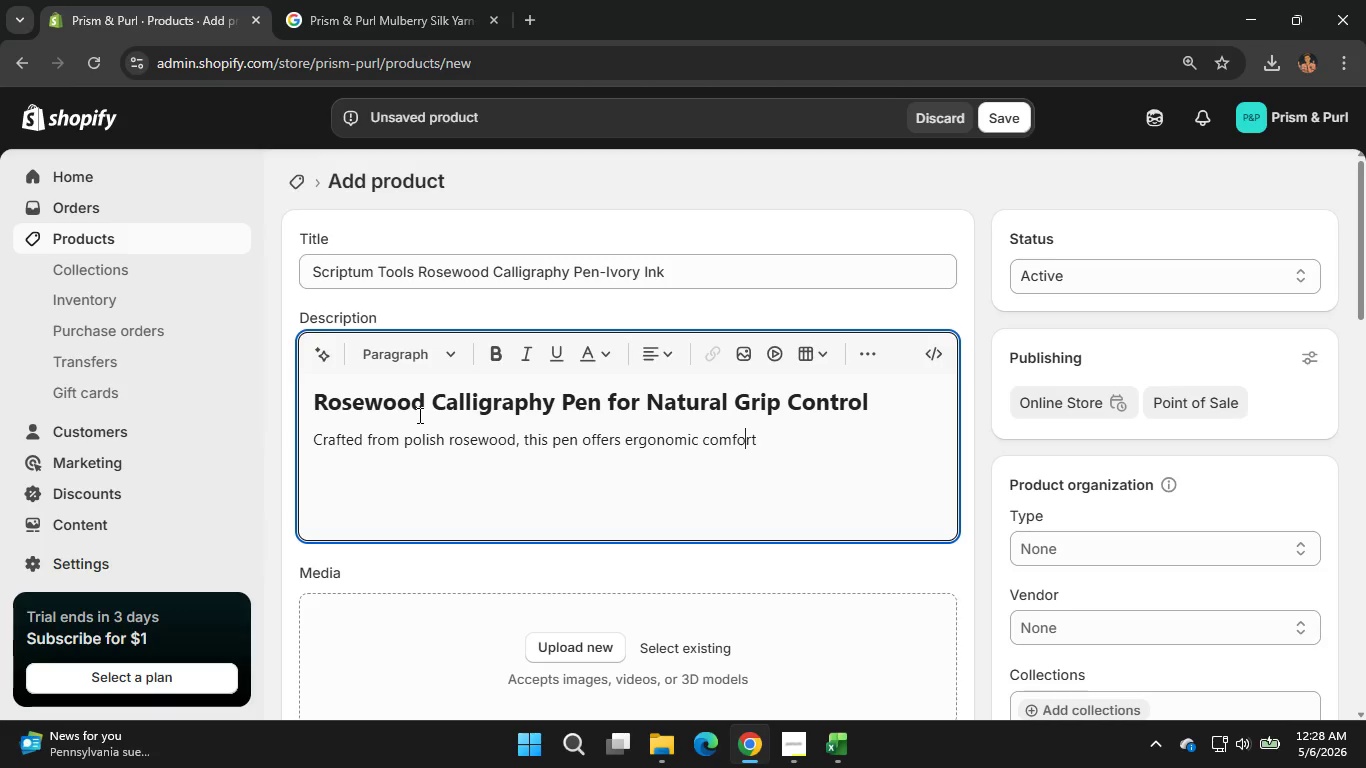 
key(ArrowRight)
 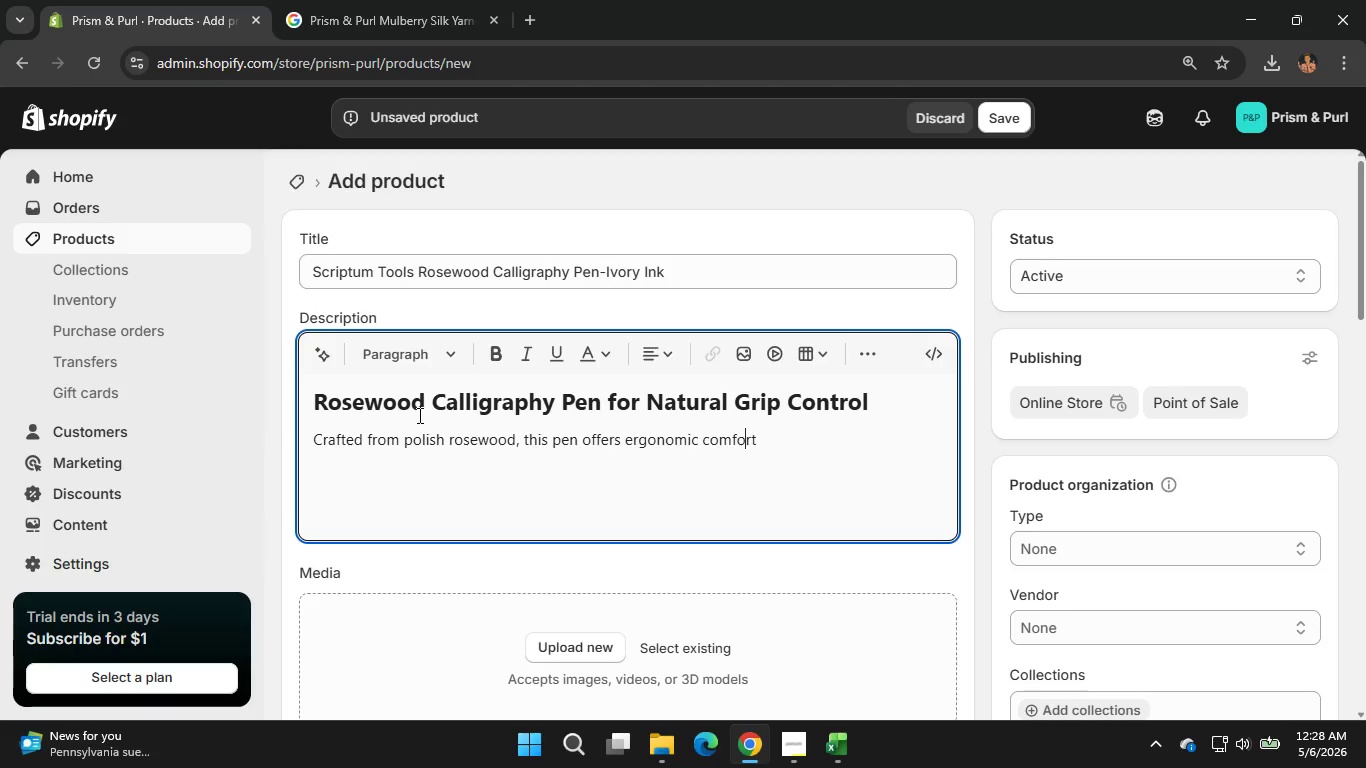 
key(ArrowRight)
 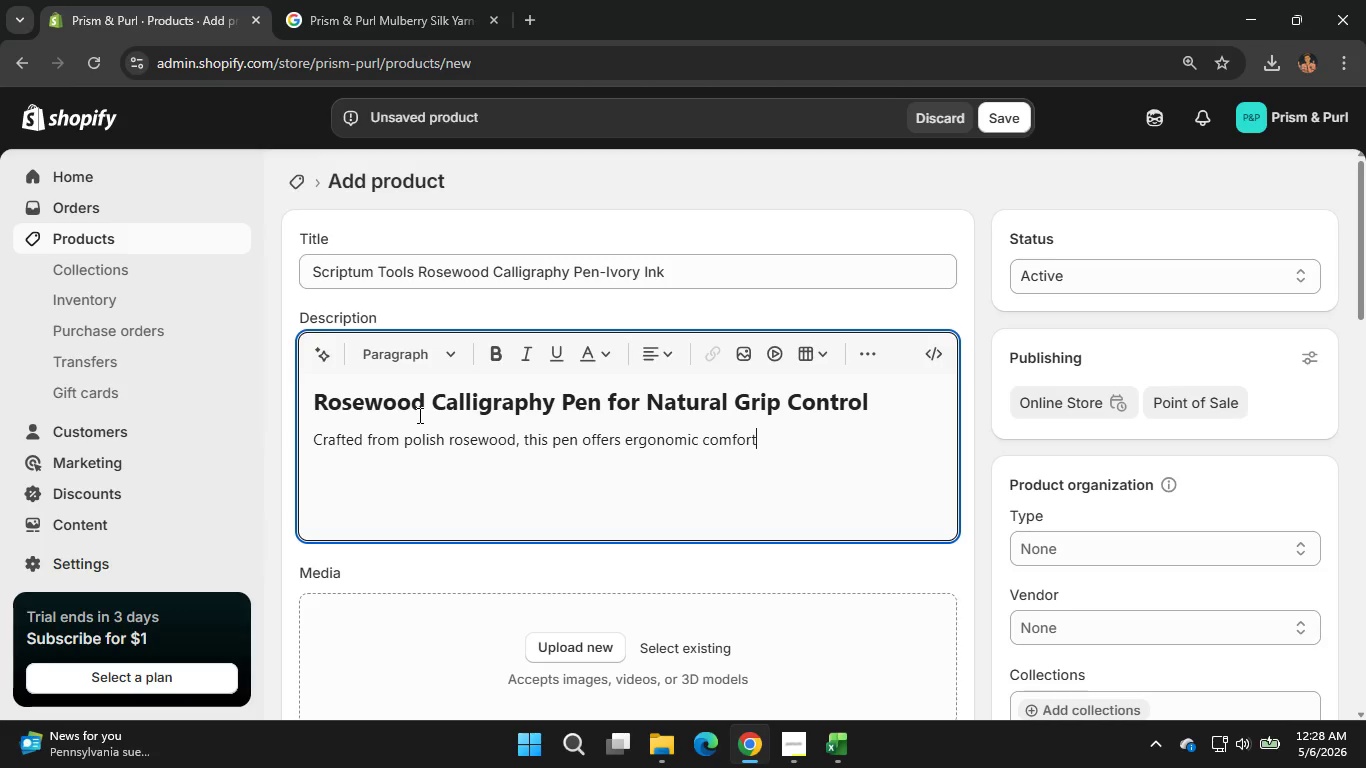 
key(ArrowRight)
 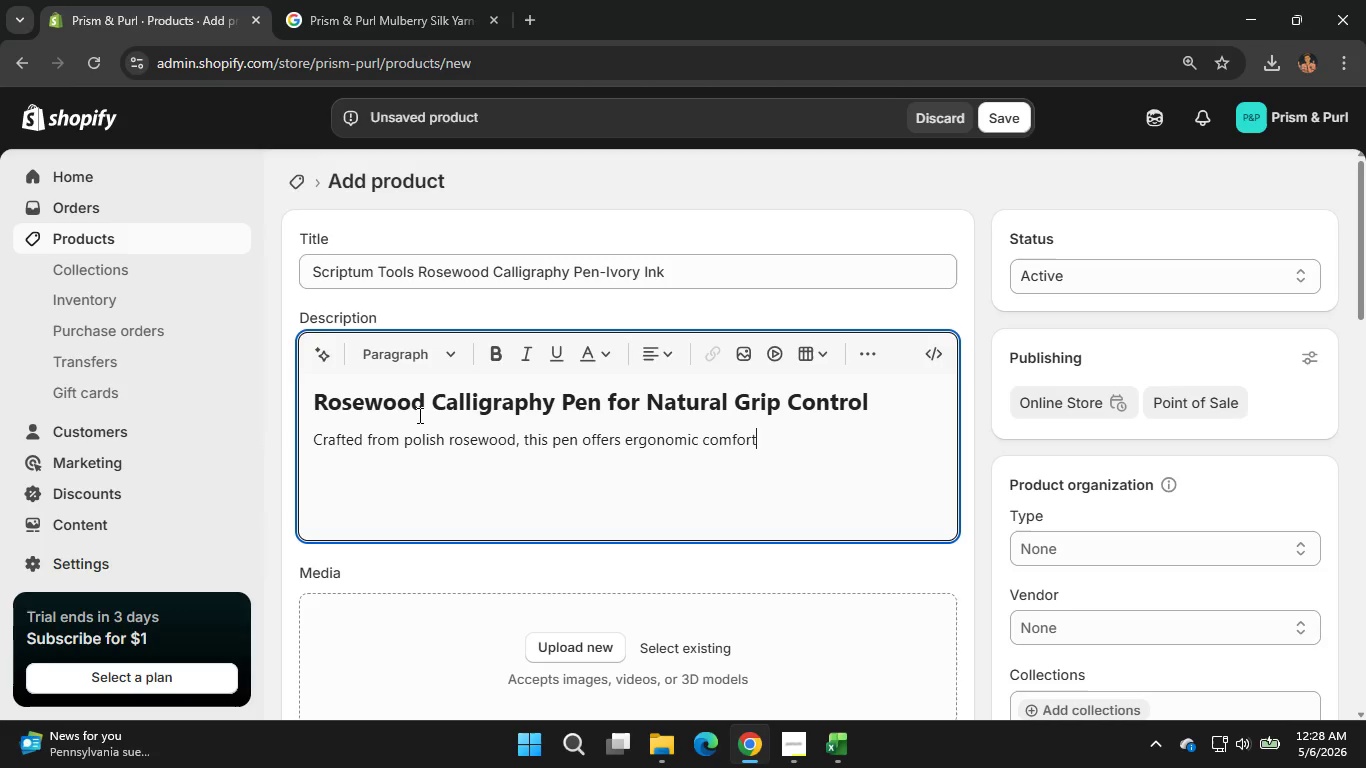 
key(Space)
 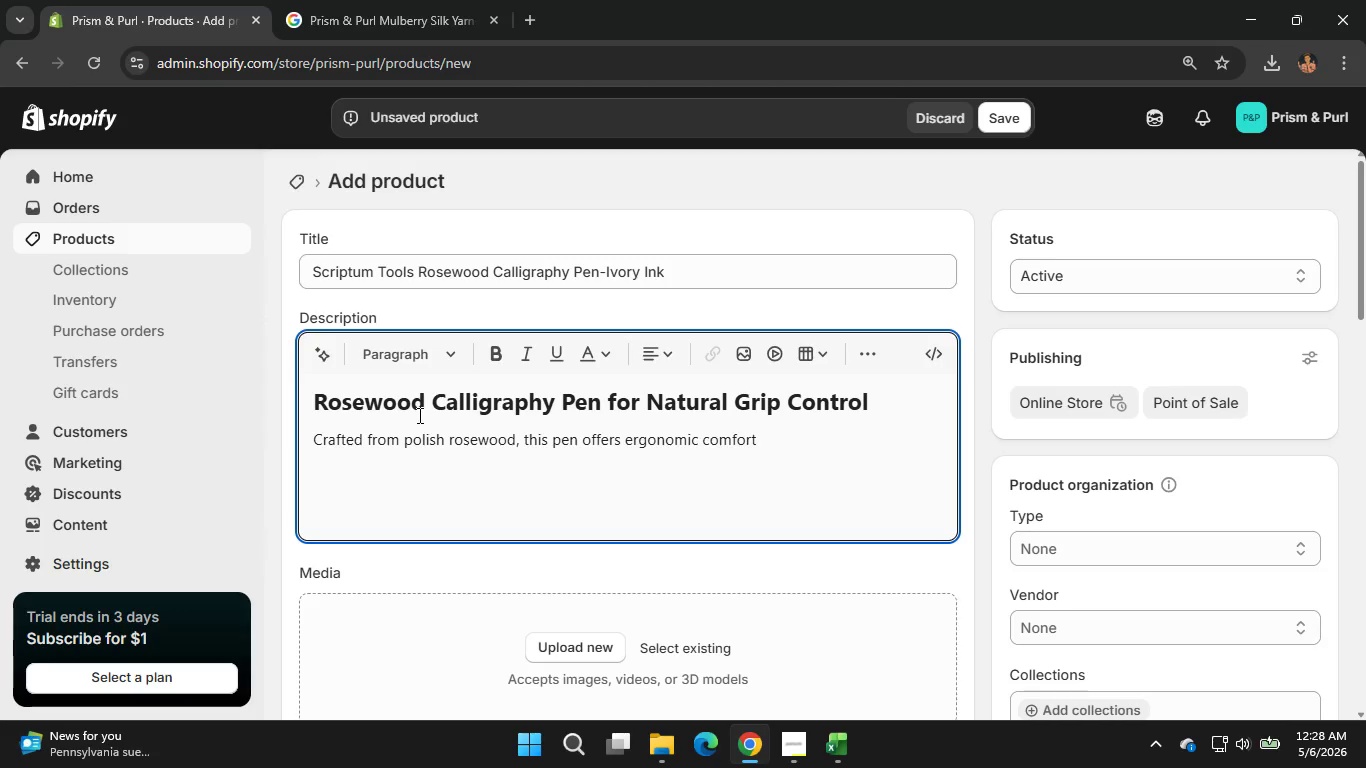 
type(and refined writing)
 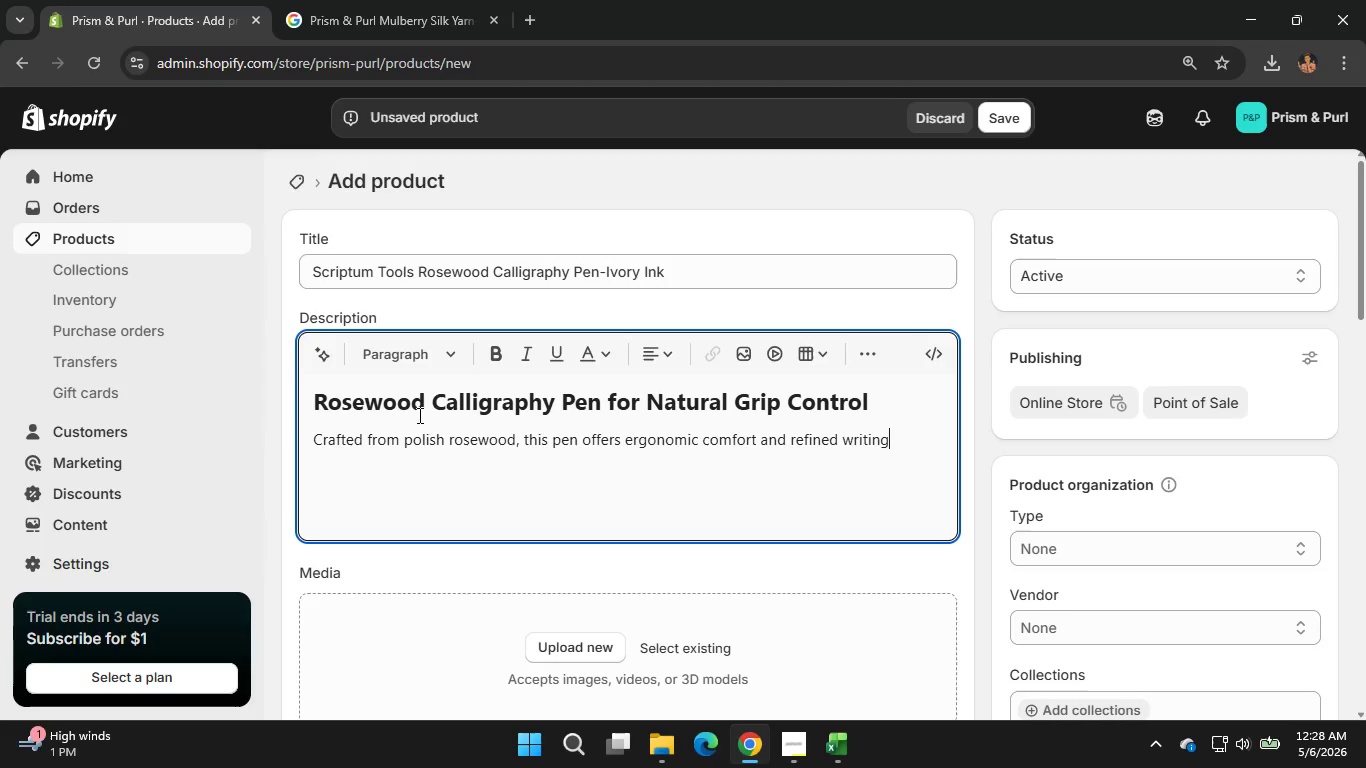 
type( perfr)
key(Backspace)
type(ormance,=)
key(Backspace)
key(Backspace)
type(.)
 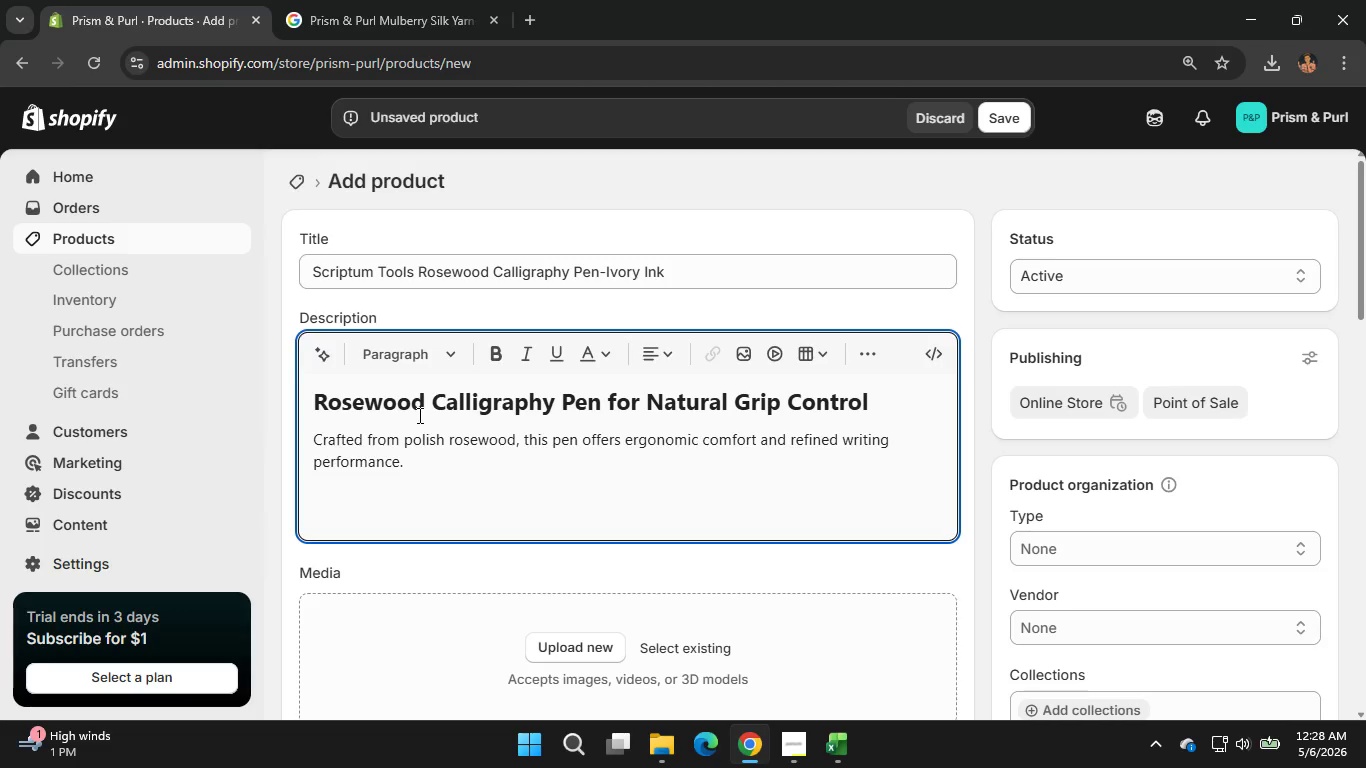 
key(Enter)
 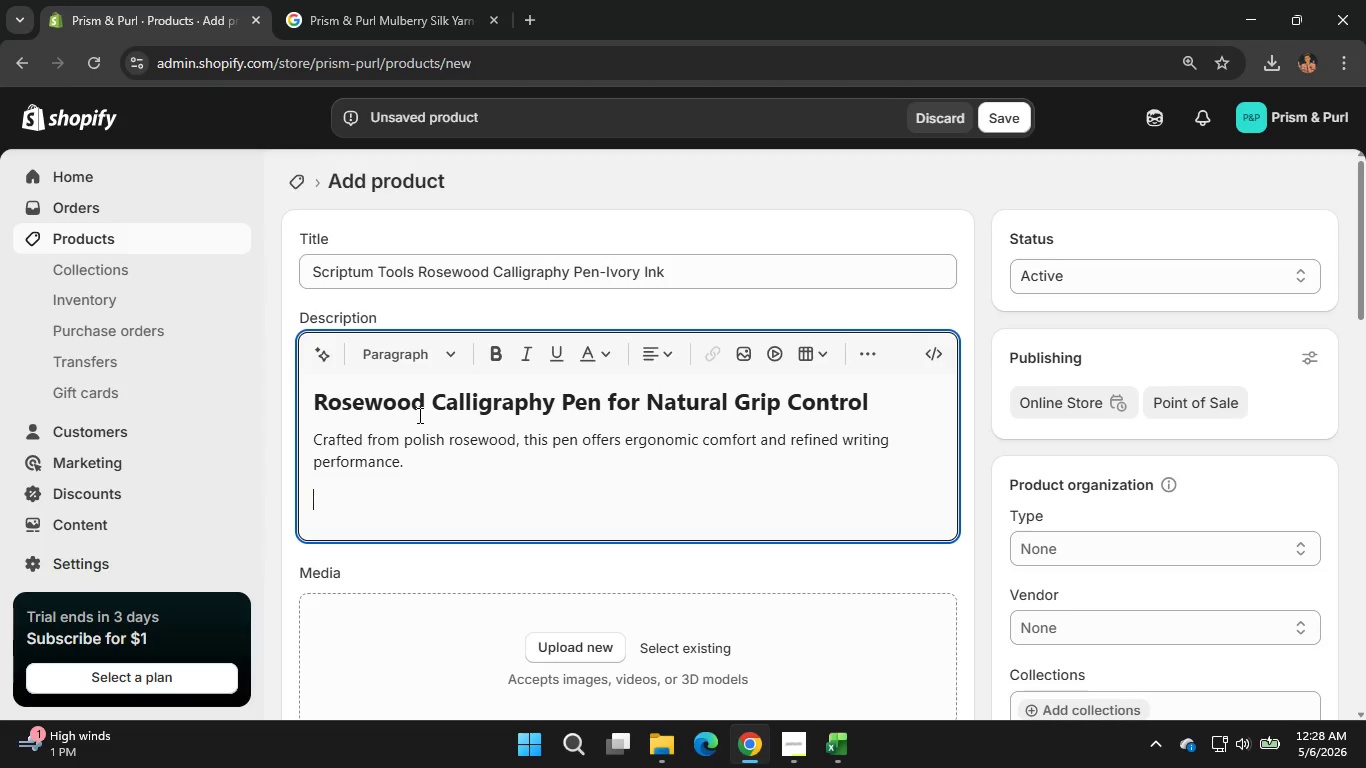 
wait(9.19)
 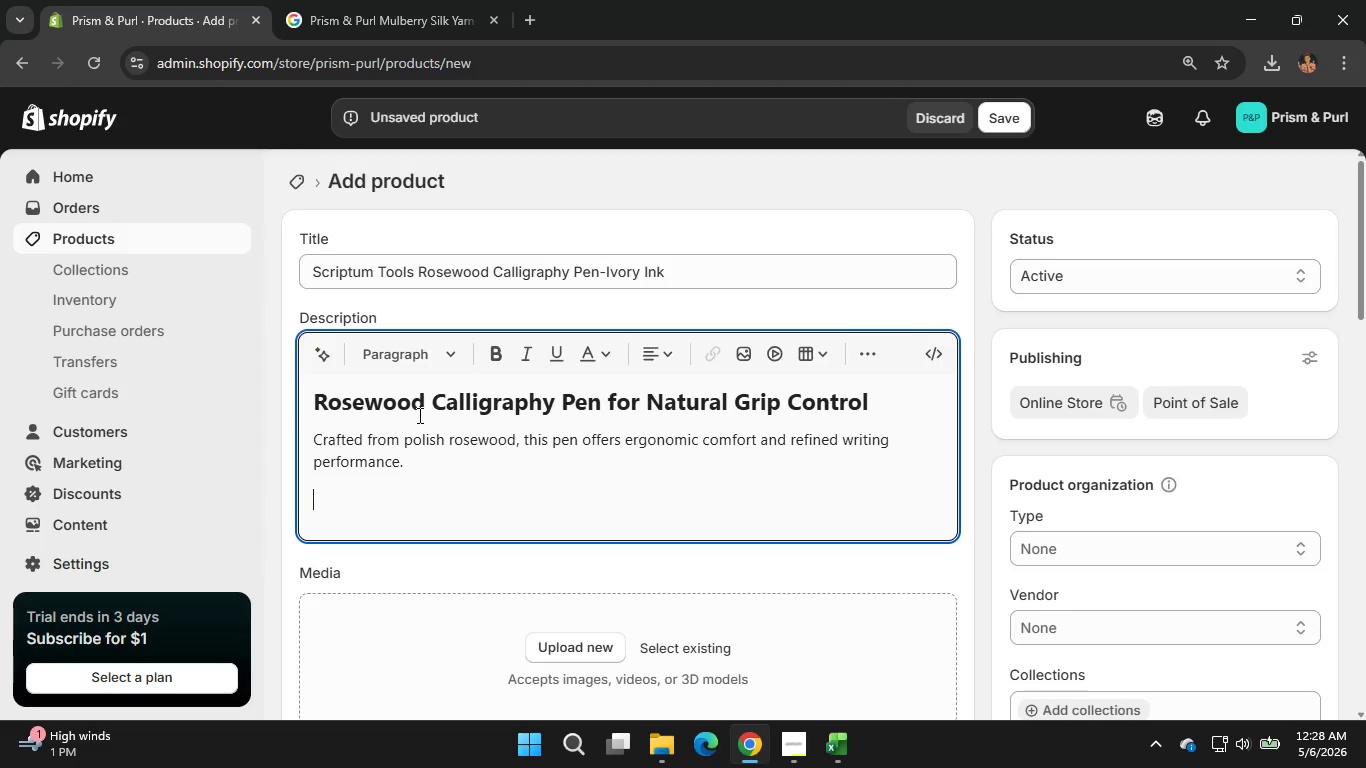 
left_click([482, 351])
 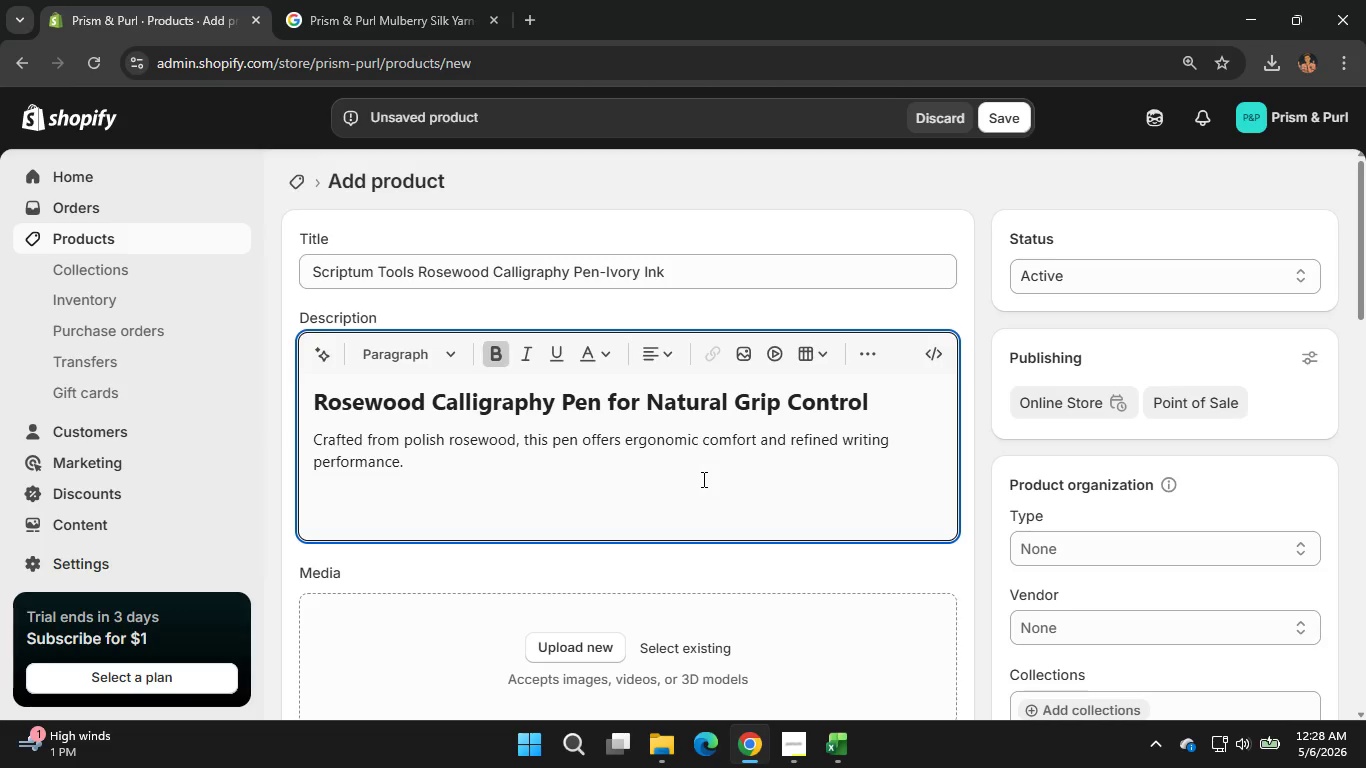 
type(Key Features:)
 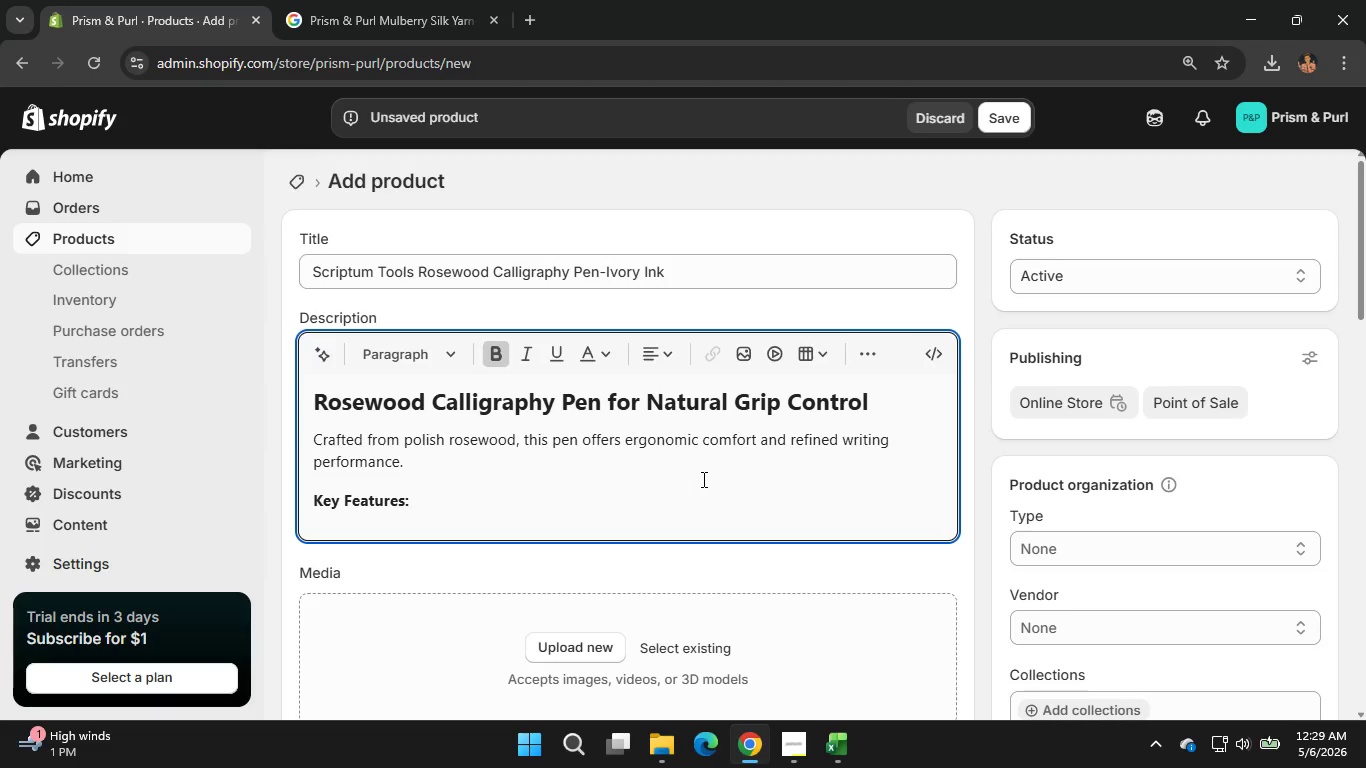 
key(Enter)
 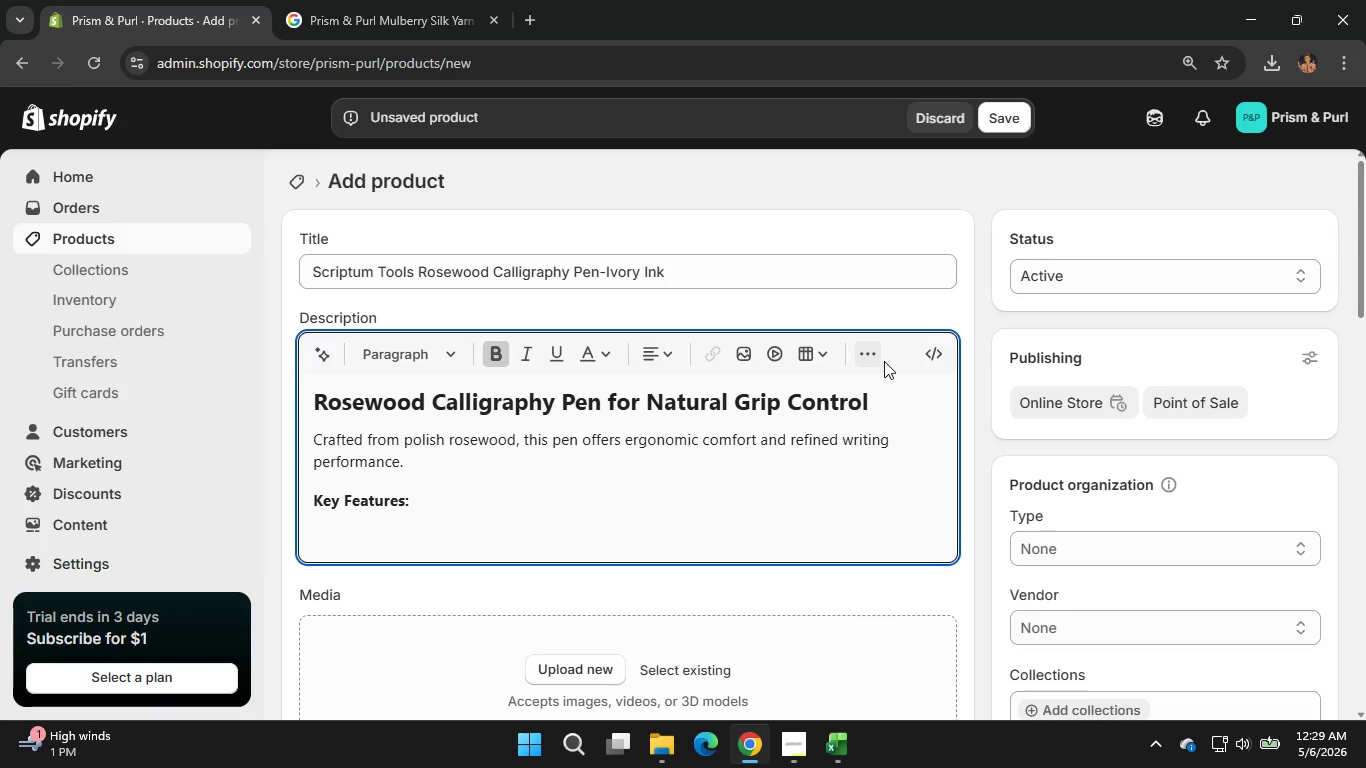 
left_click([869, 355])
 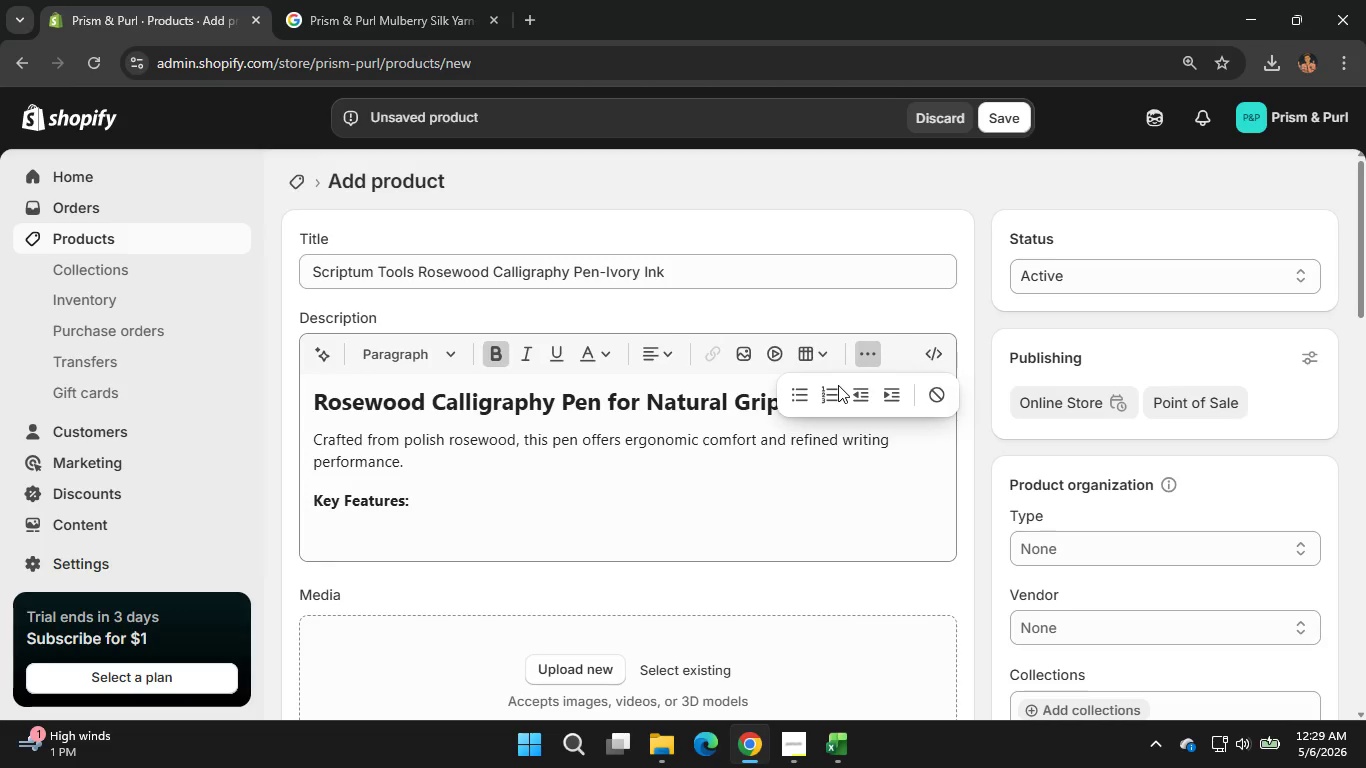 
left_click([806, 392])
 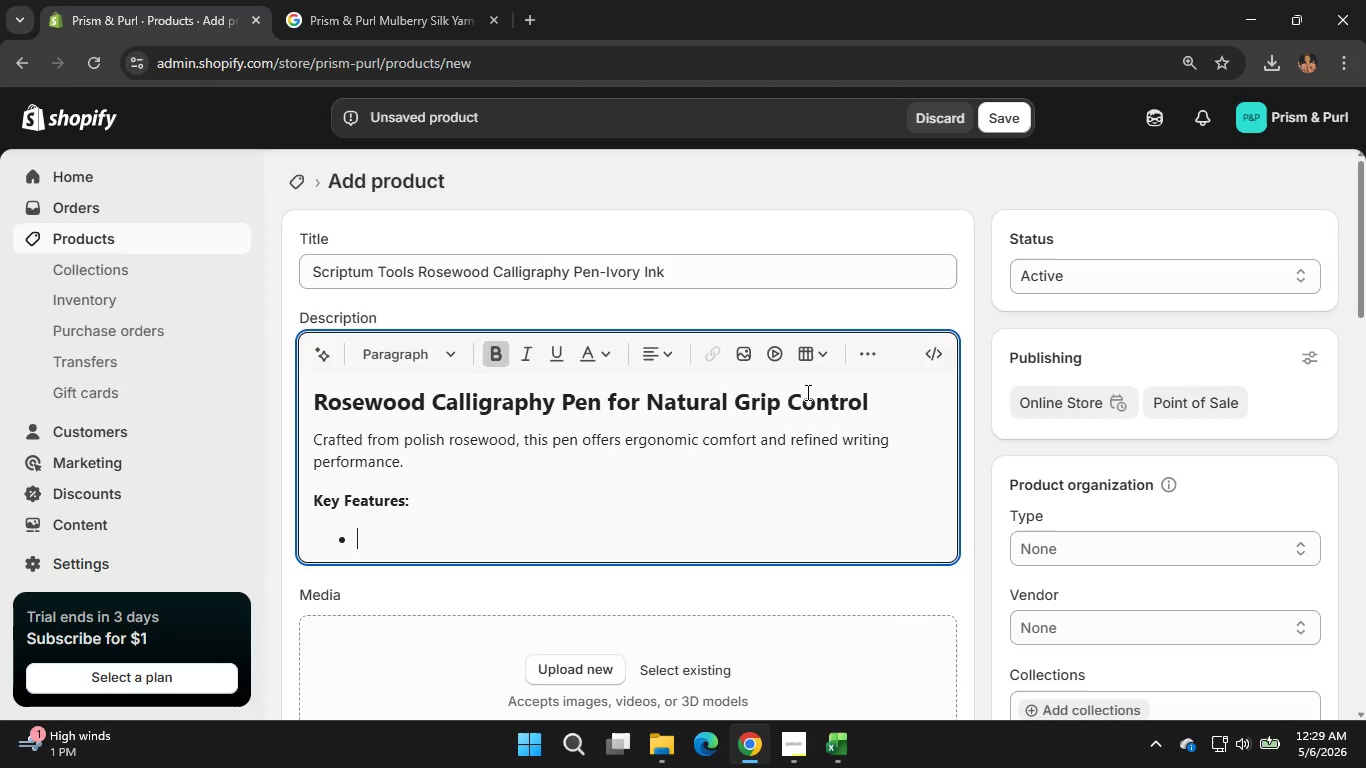 
wait(5.08)
 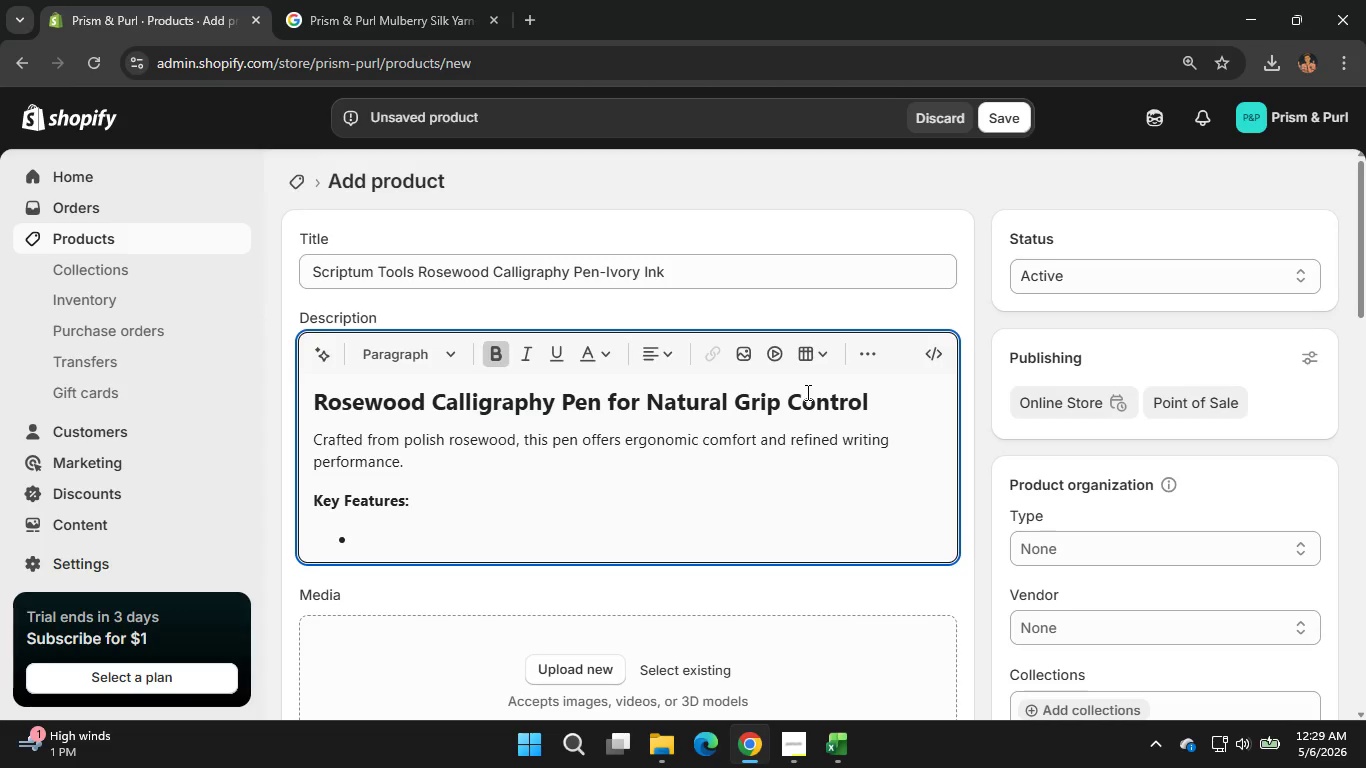 
type(Smooth wooden finif)
key(Backspace)
type(sh)
 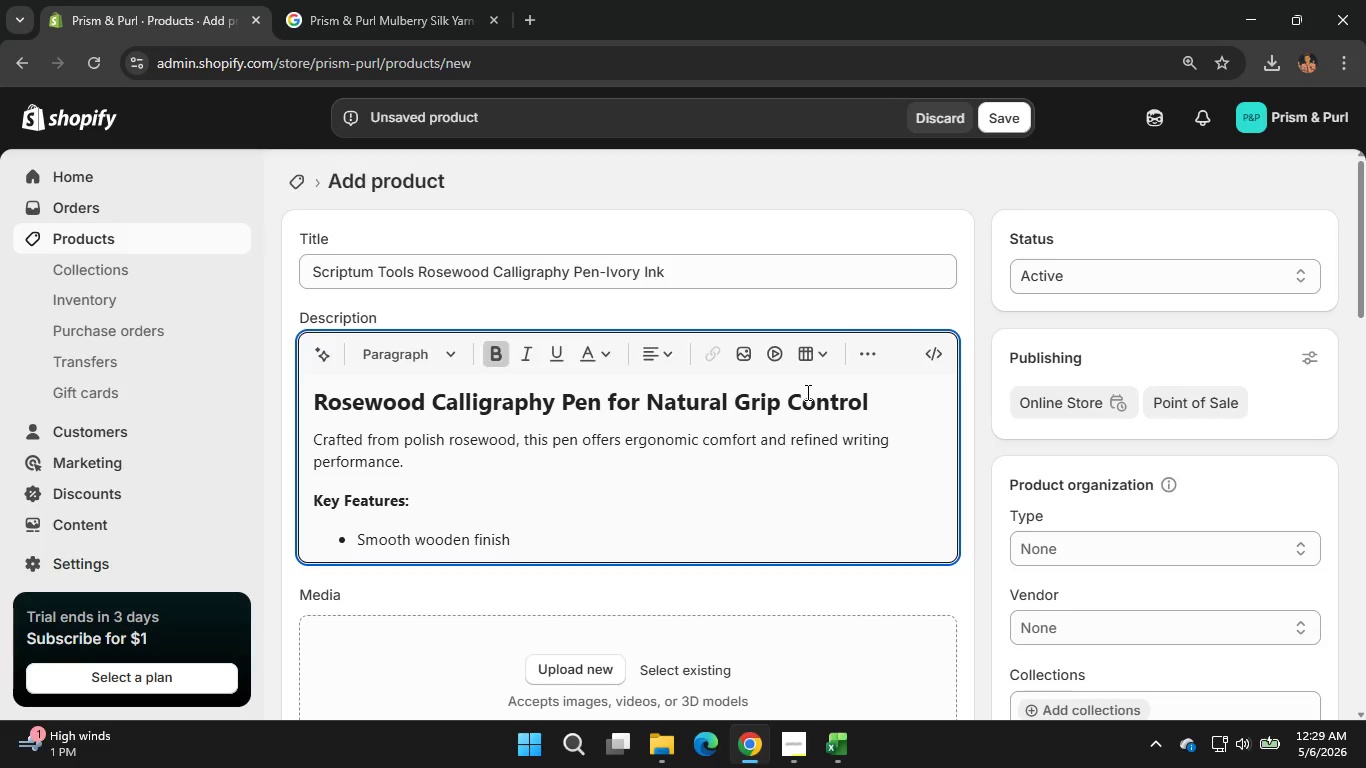 
key(Enter)
 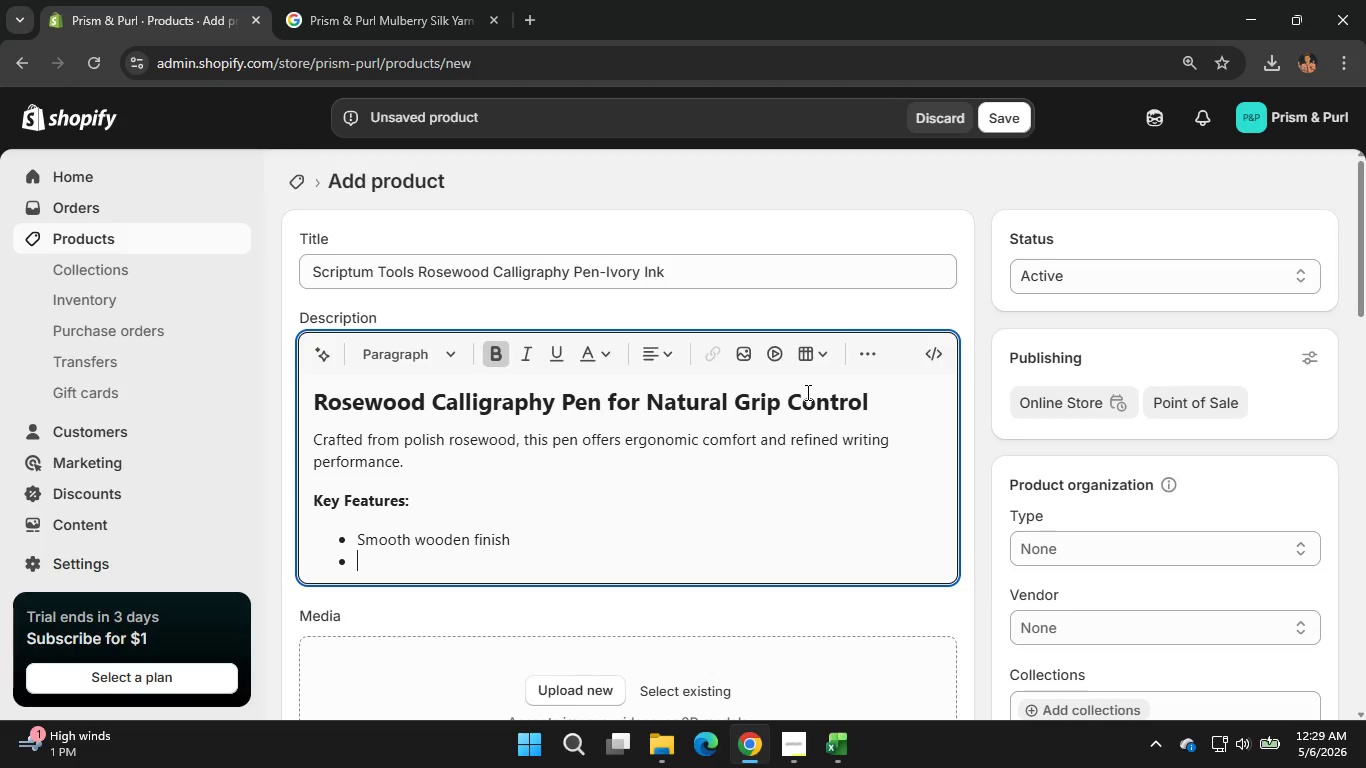 
type(Balanced grip)
 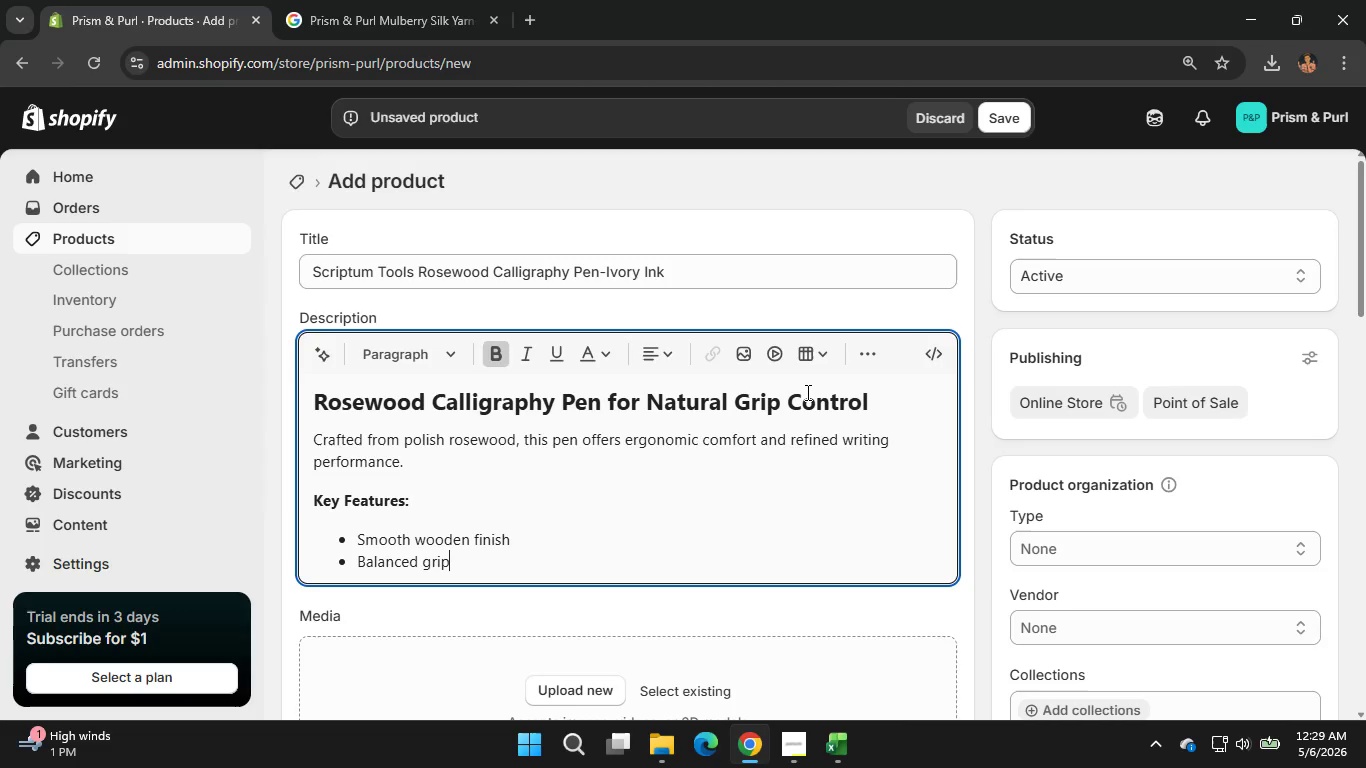 
wait(5.25)
 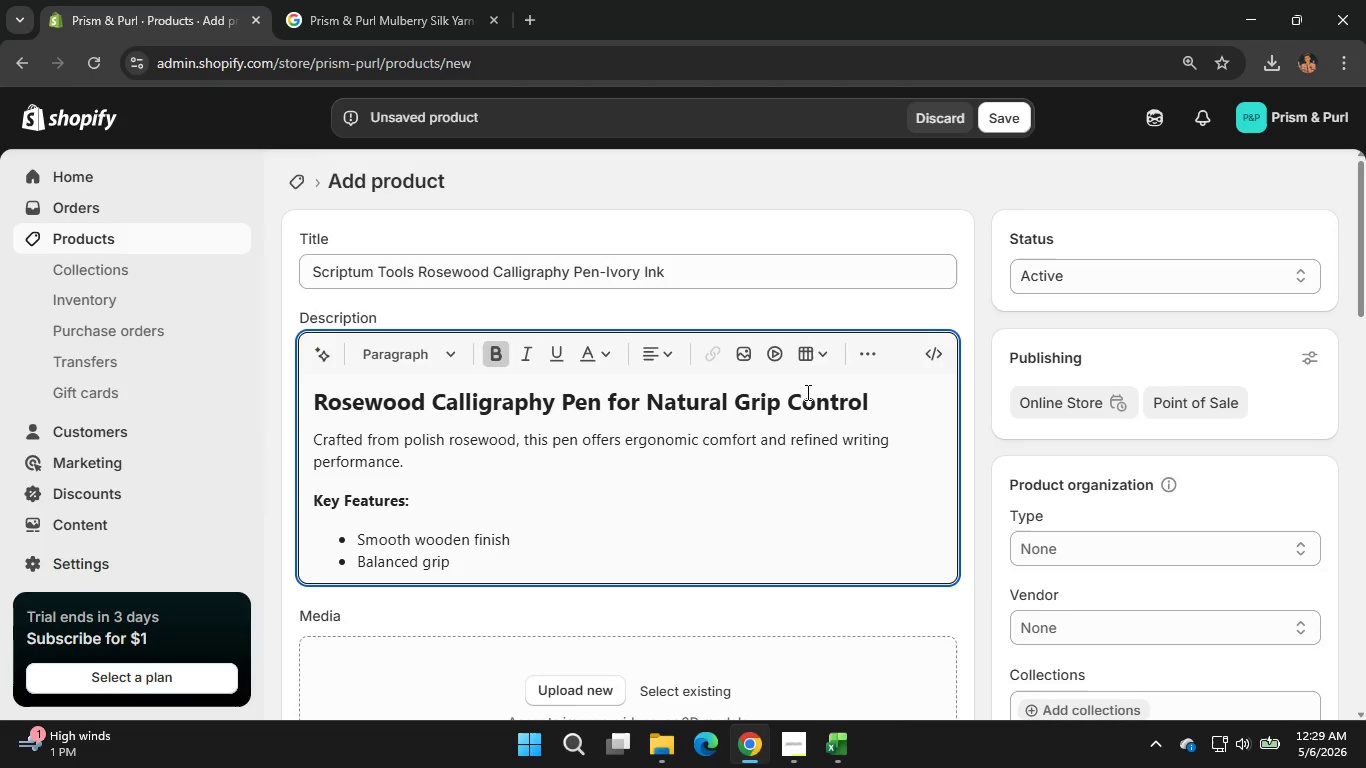 
key(Enter)
 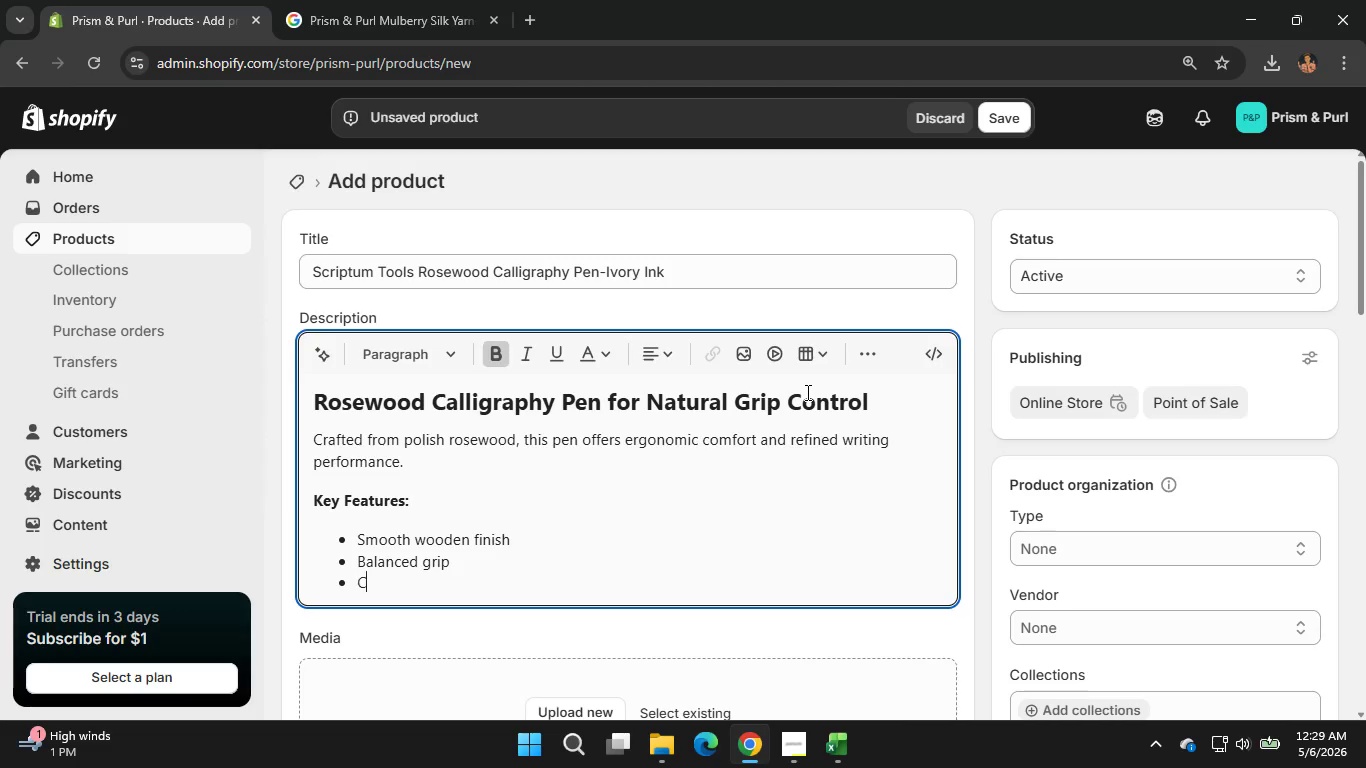 
type(Compatible with nibs)
 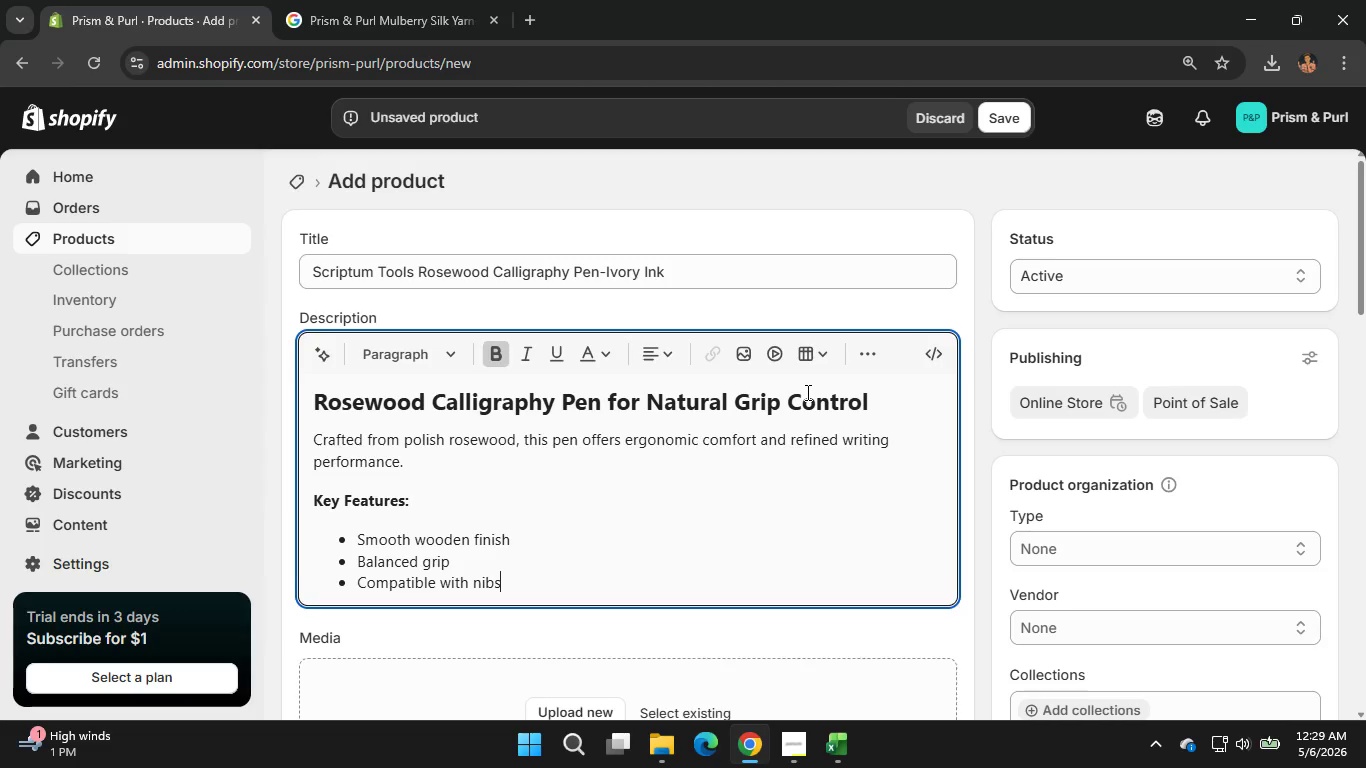 
key(Enter)
 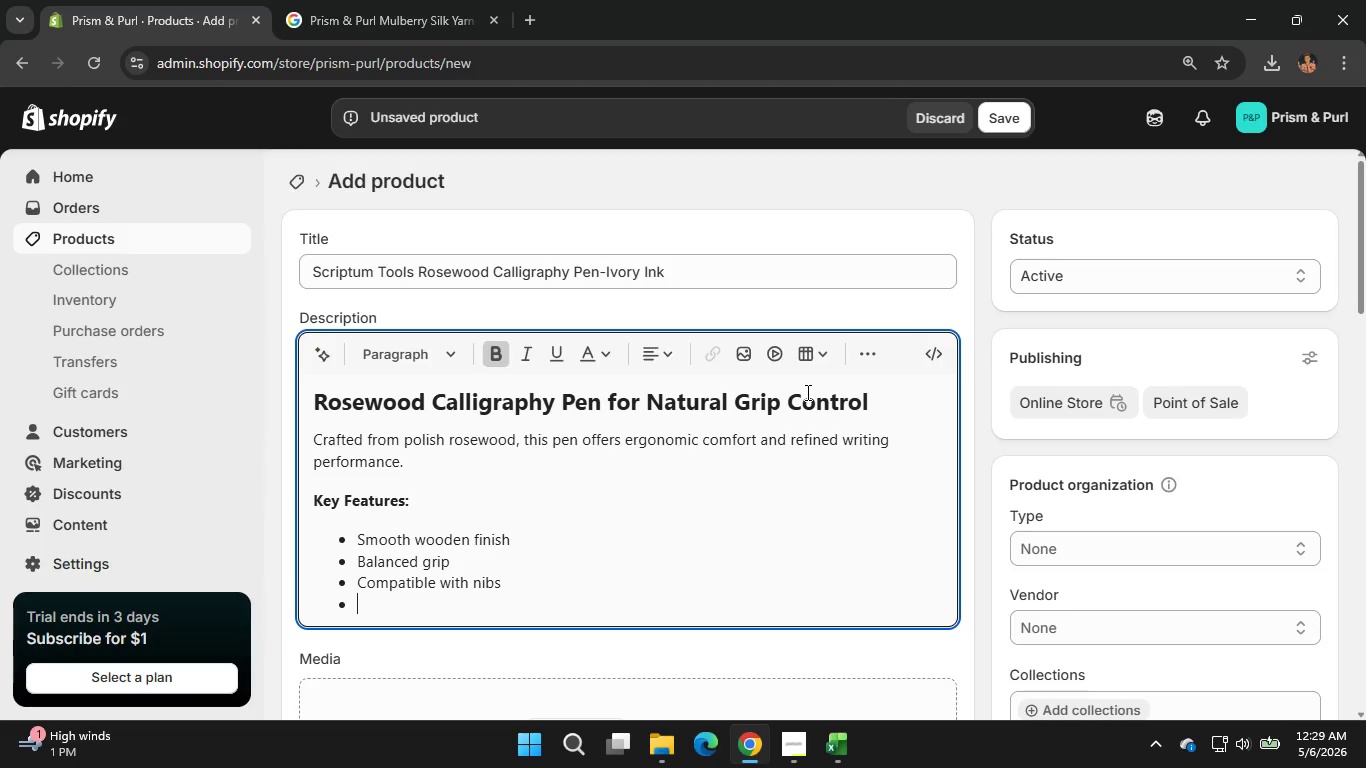 
wait(5.12)
 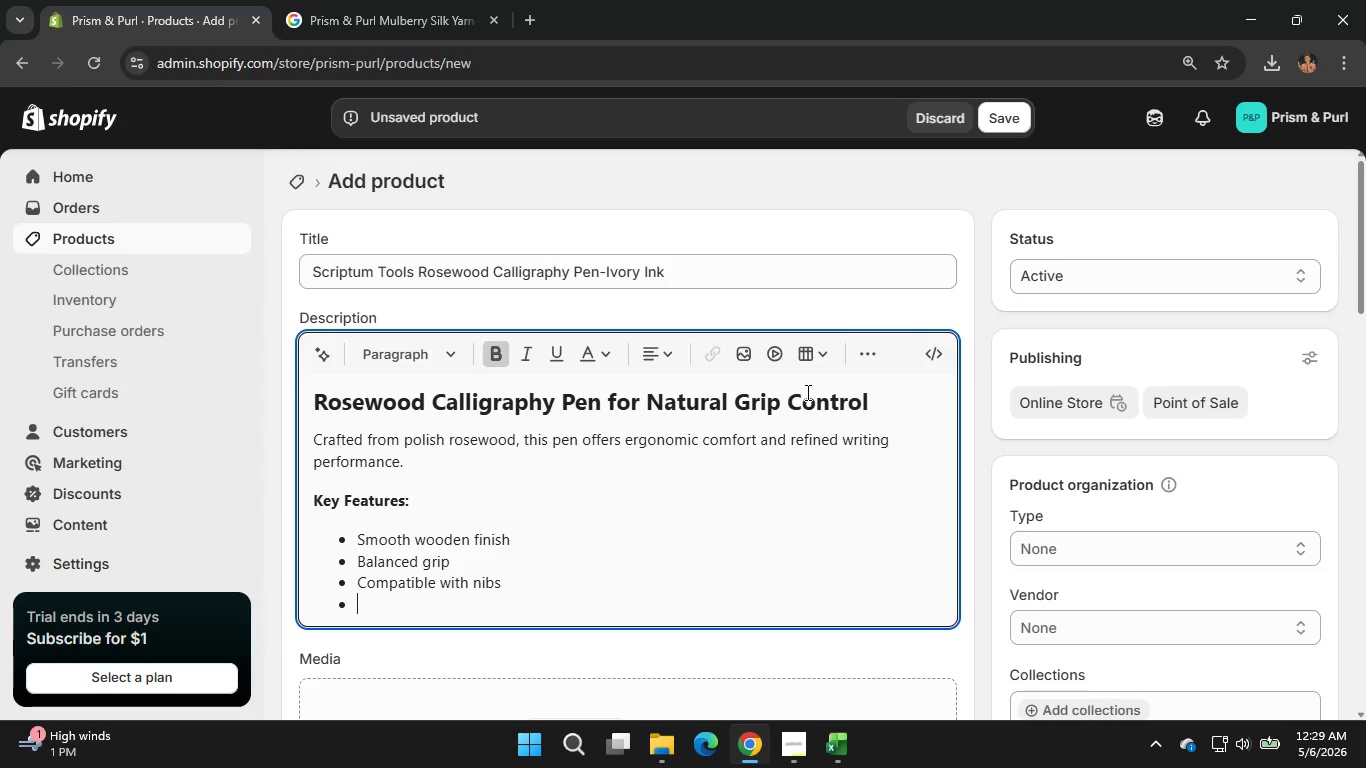 
type(Ideal for long sesions)
 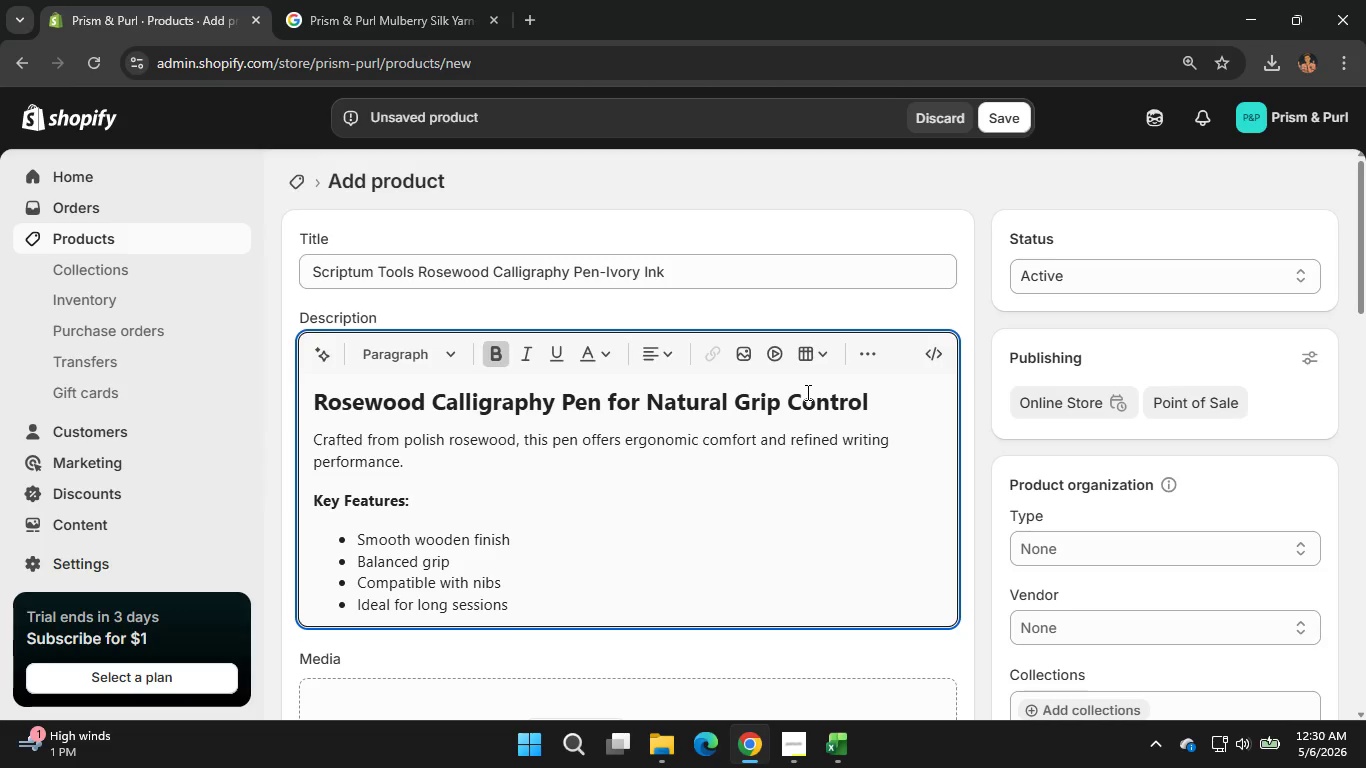 
scroll: coordinate [793, 472], scroll_direction: none, amount: 0.0
 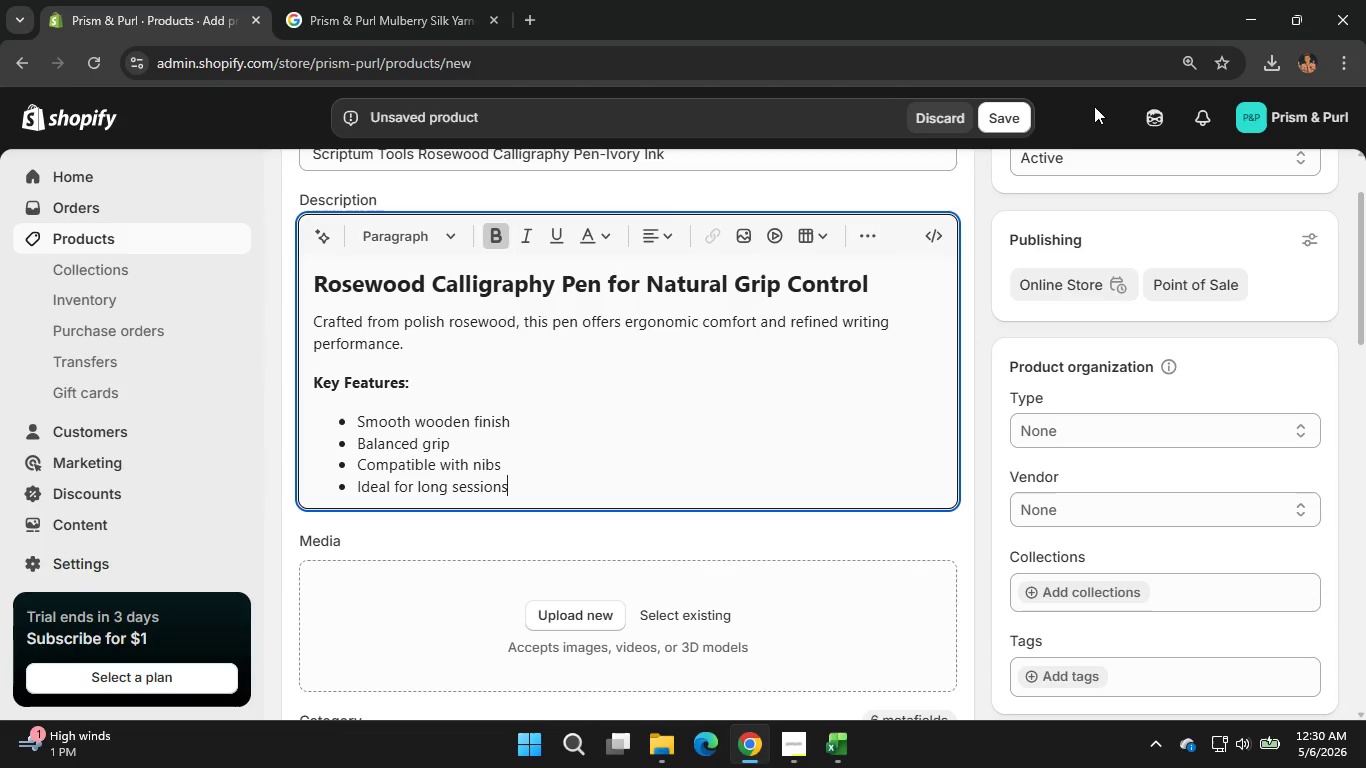 
wait(17.35)
 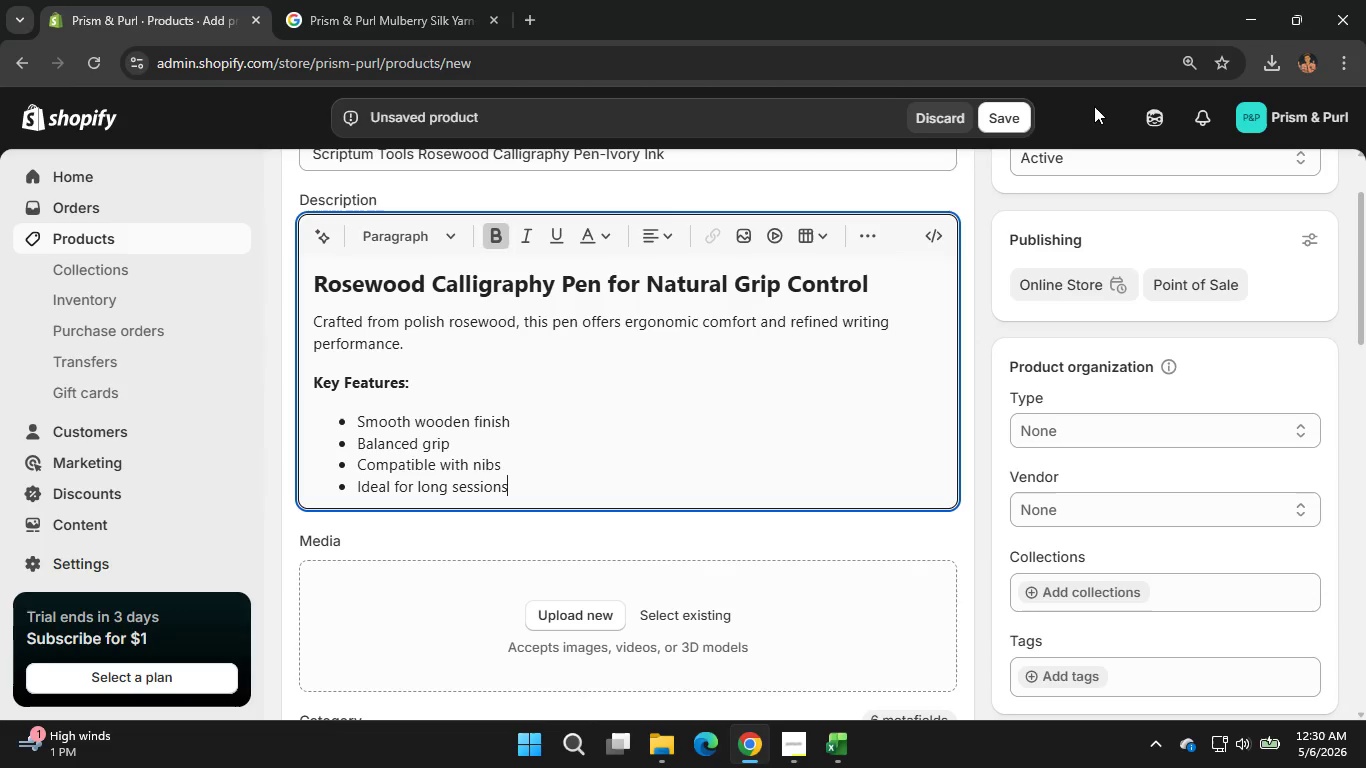 
left_click([283, 473])
 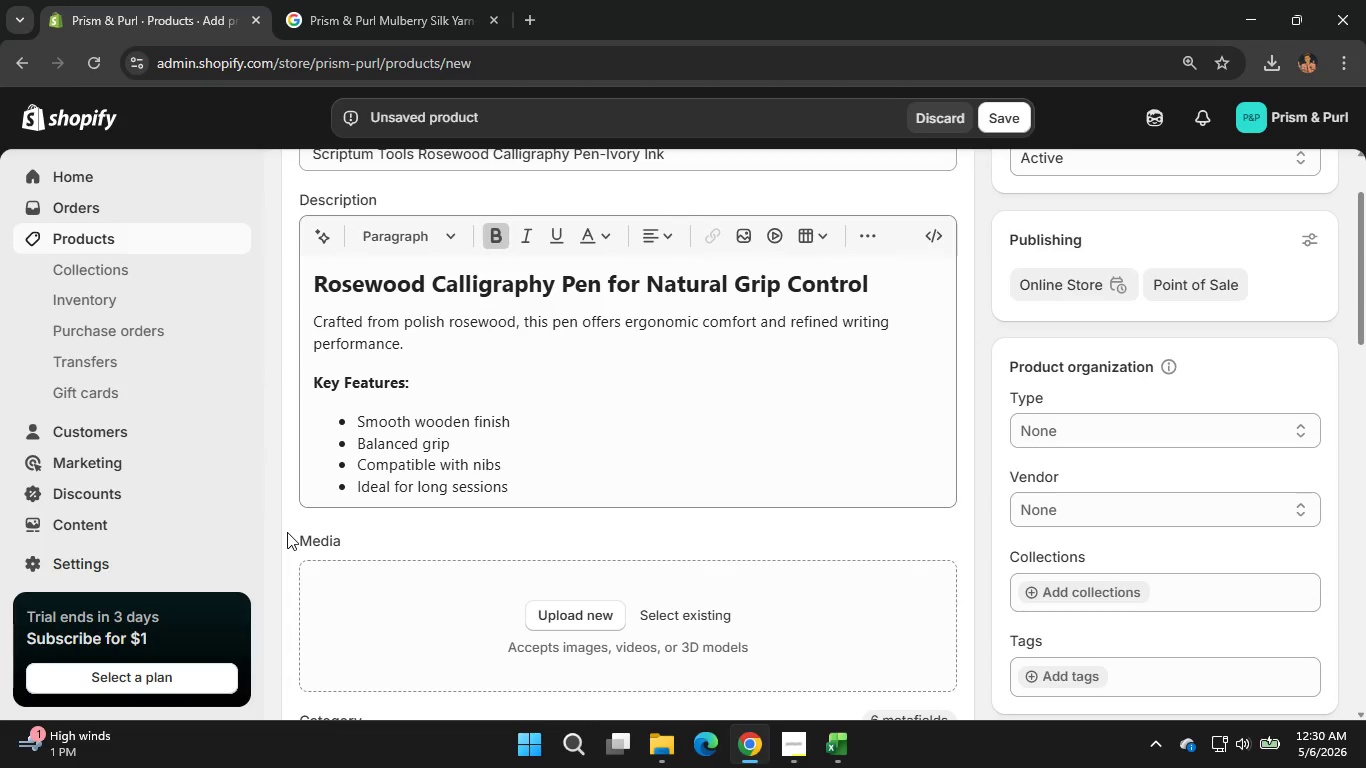 
scroll: coordinate [287, 532], scroll_direction: down, amount: 2.0
 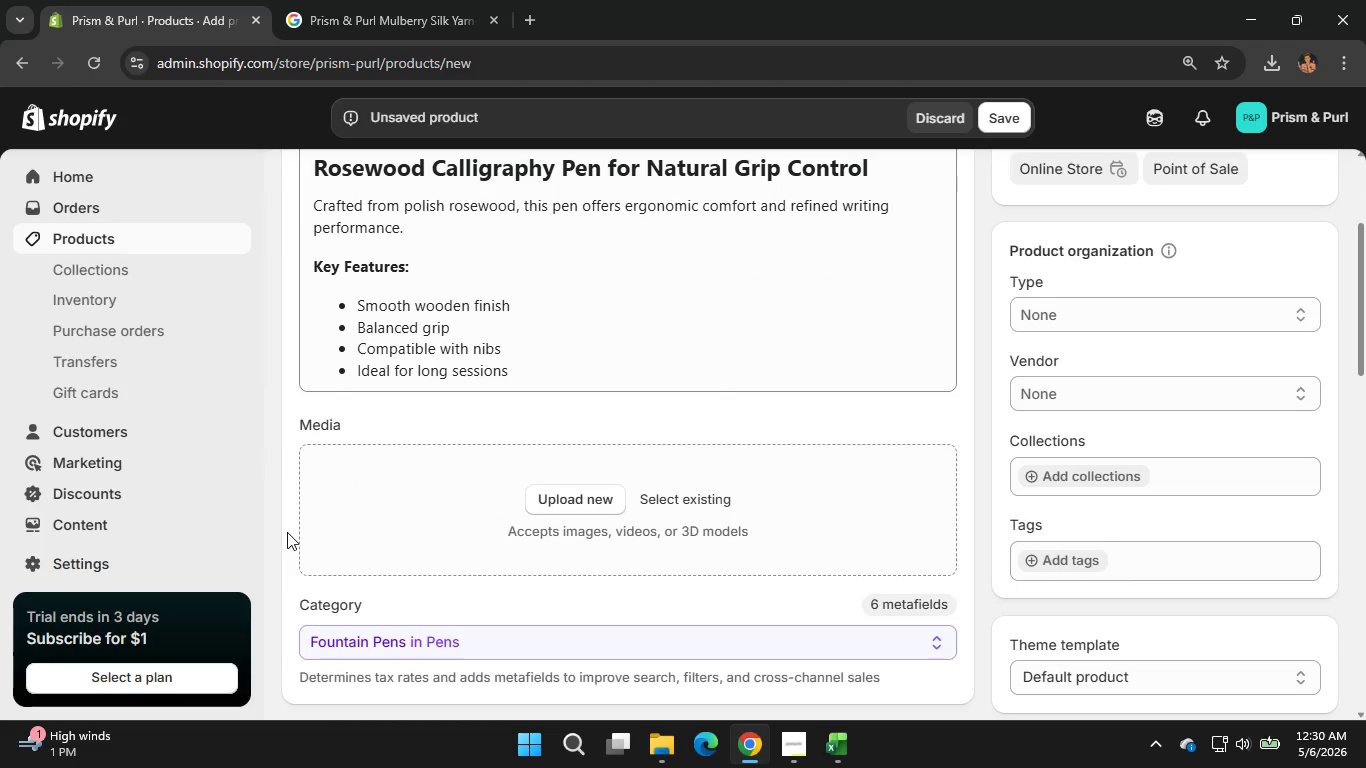 
scroll: coordinate [287, 532], scroll_direction: none, amount: 0.0
 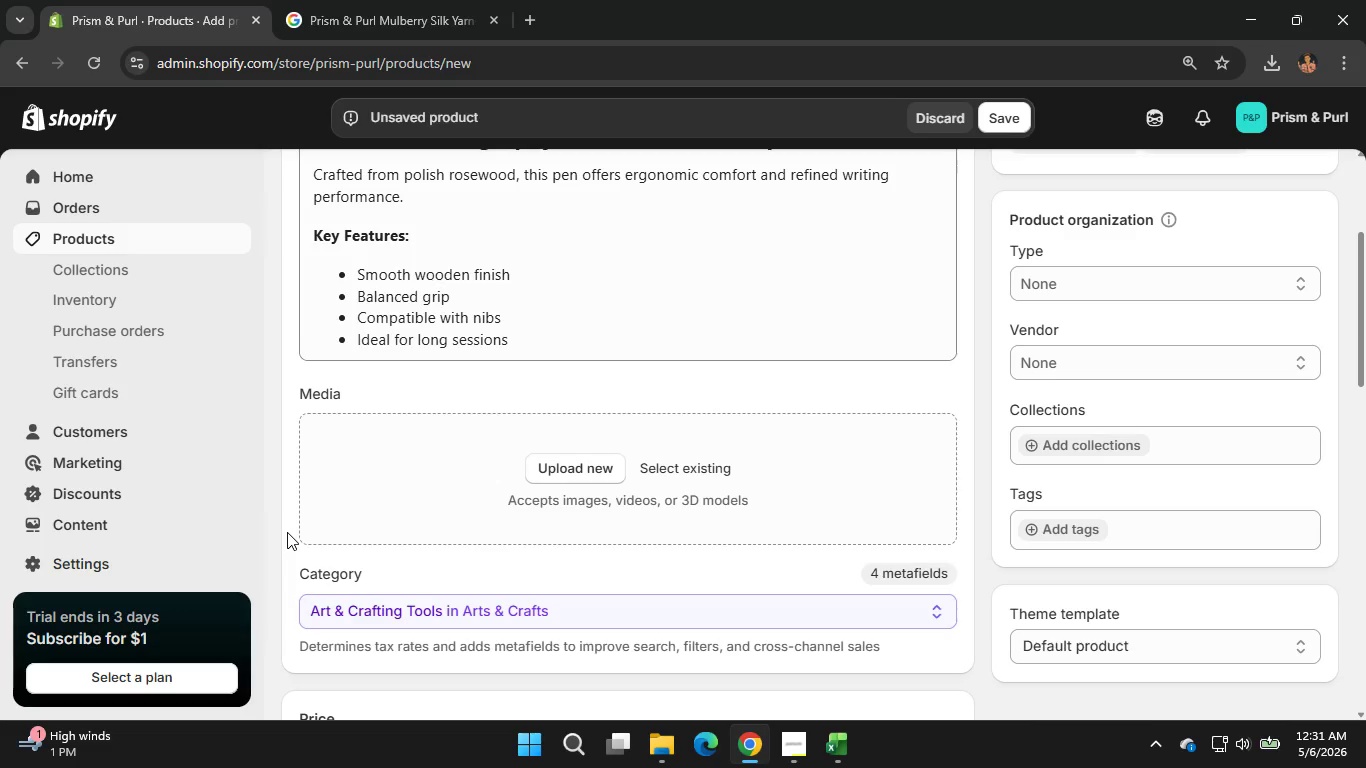 
wait(38.58)
 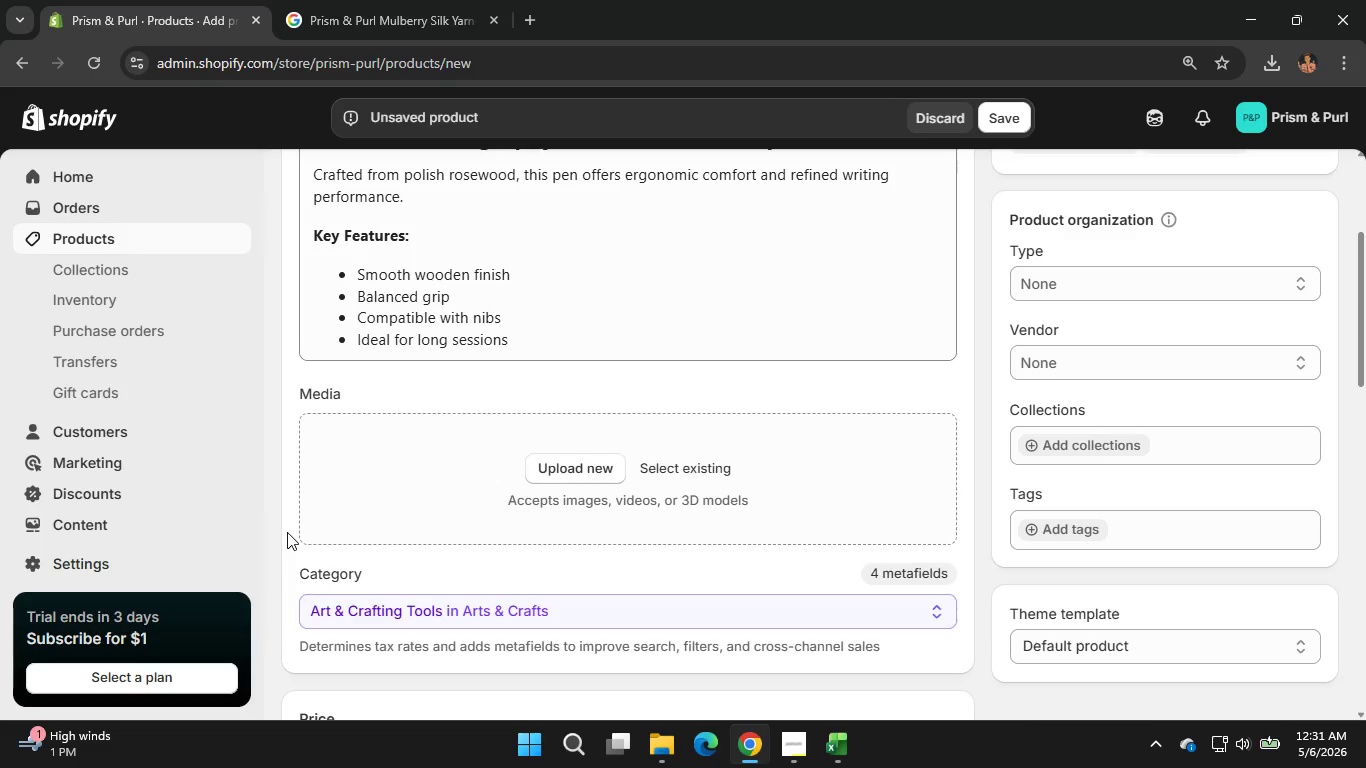 
scroll: coordinate [354, 408], scroll_direction: down, amount: 16.0
 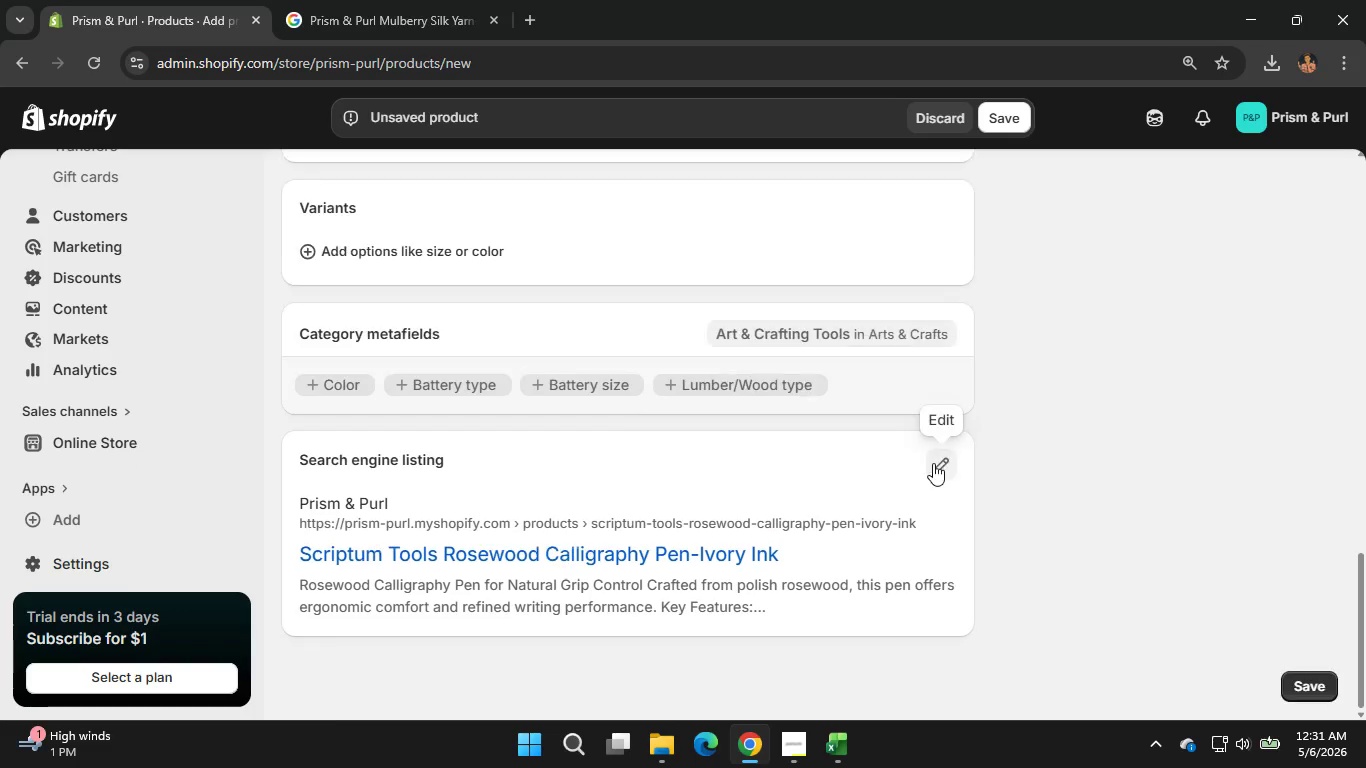 
left_click([933, 463])
 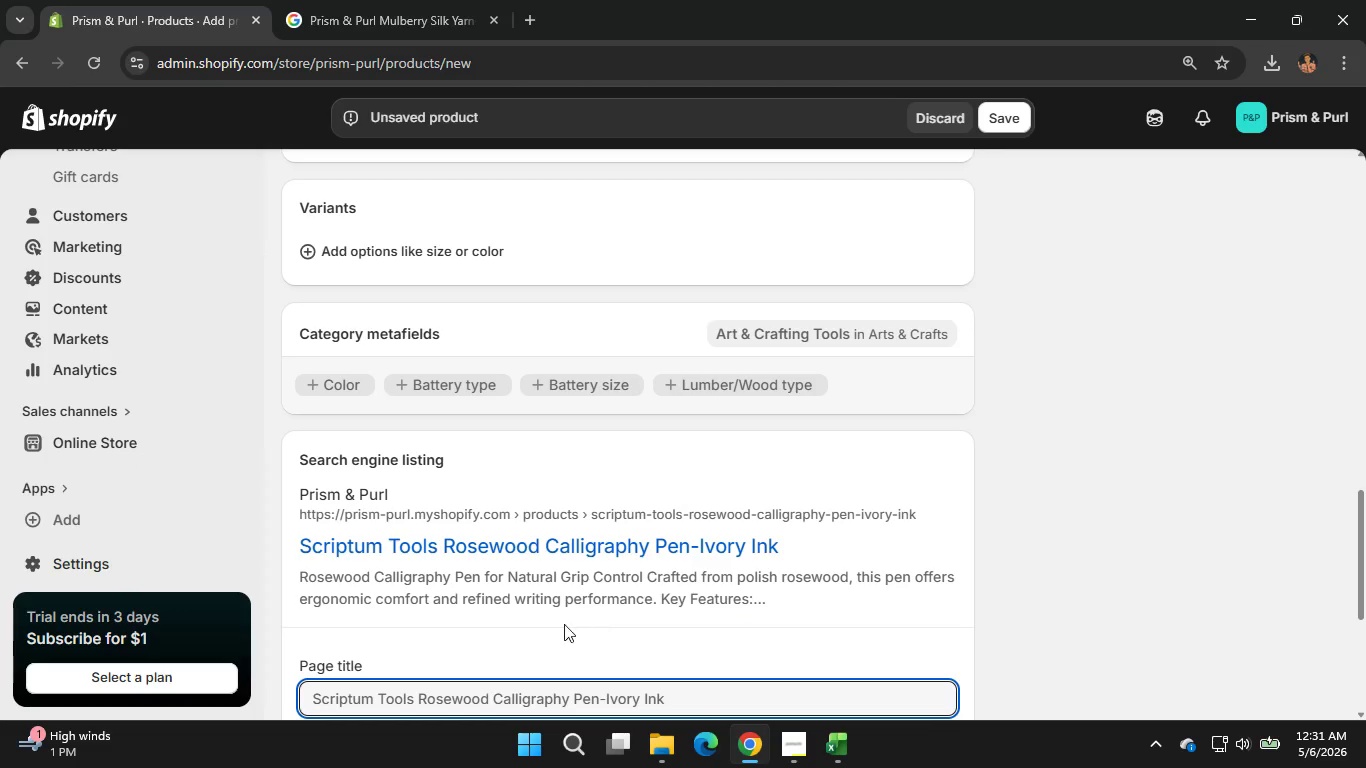 
scroll: coordinate [564, 624], scroll_direction: down, amount: 1.0
 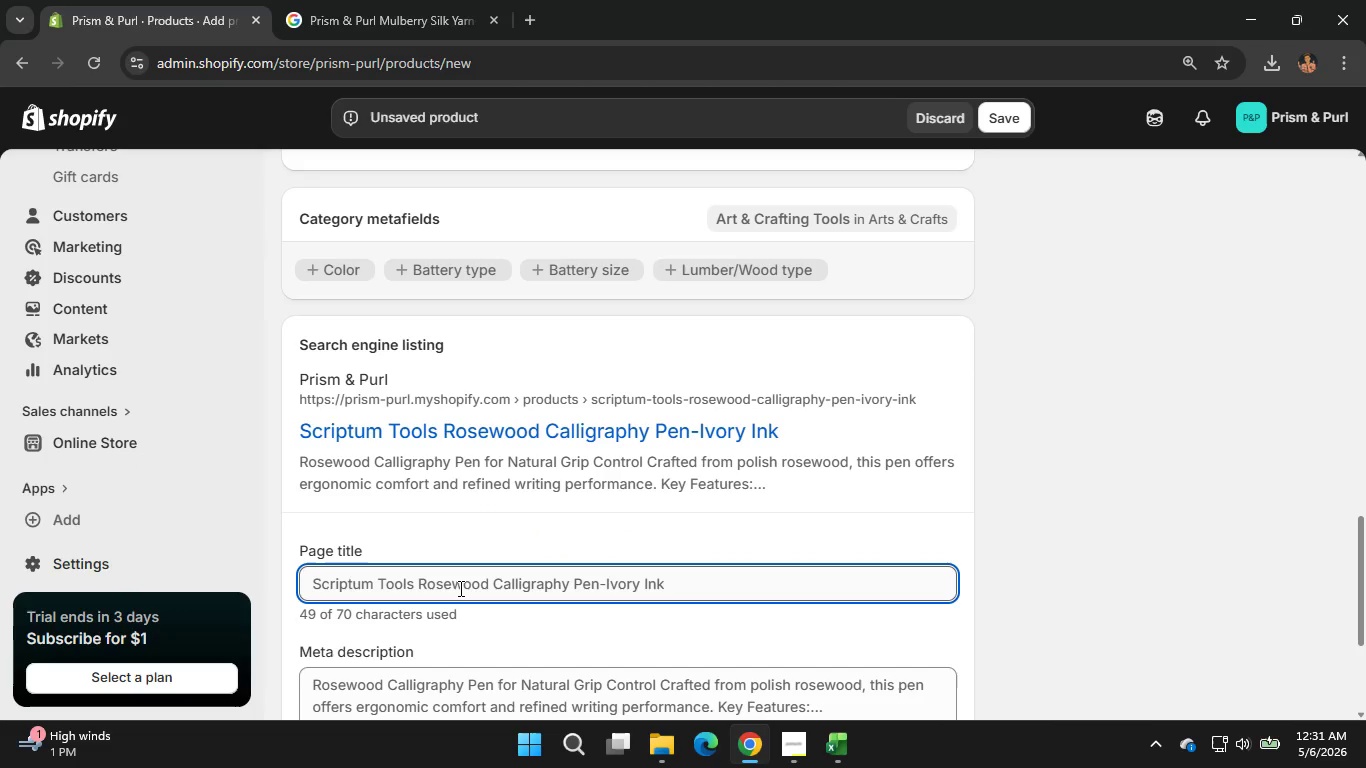 
left_click([459, 588])
 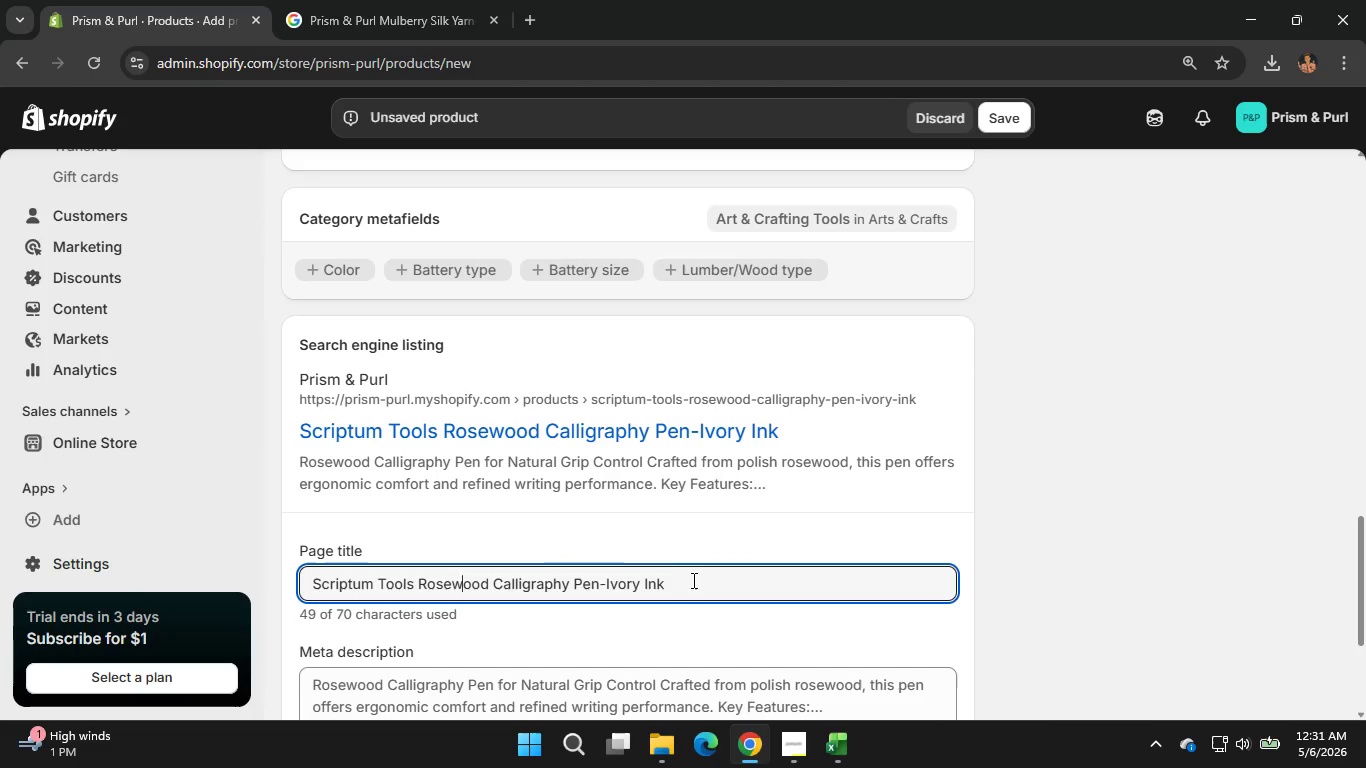 
left_click_drag(start_coordinate=[692, 580], to_coordinate=[281, 579])
 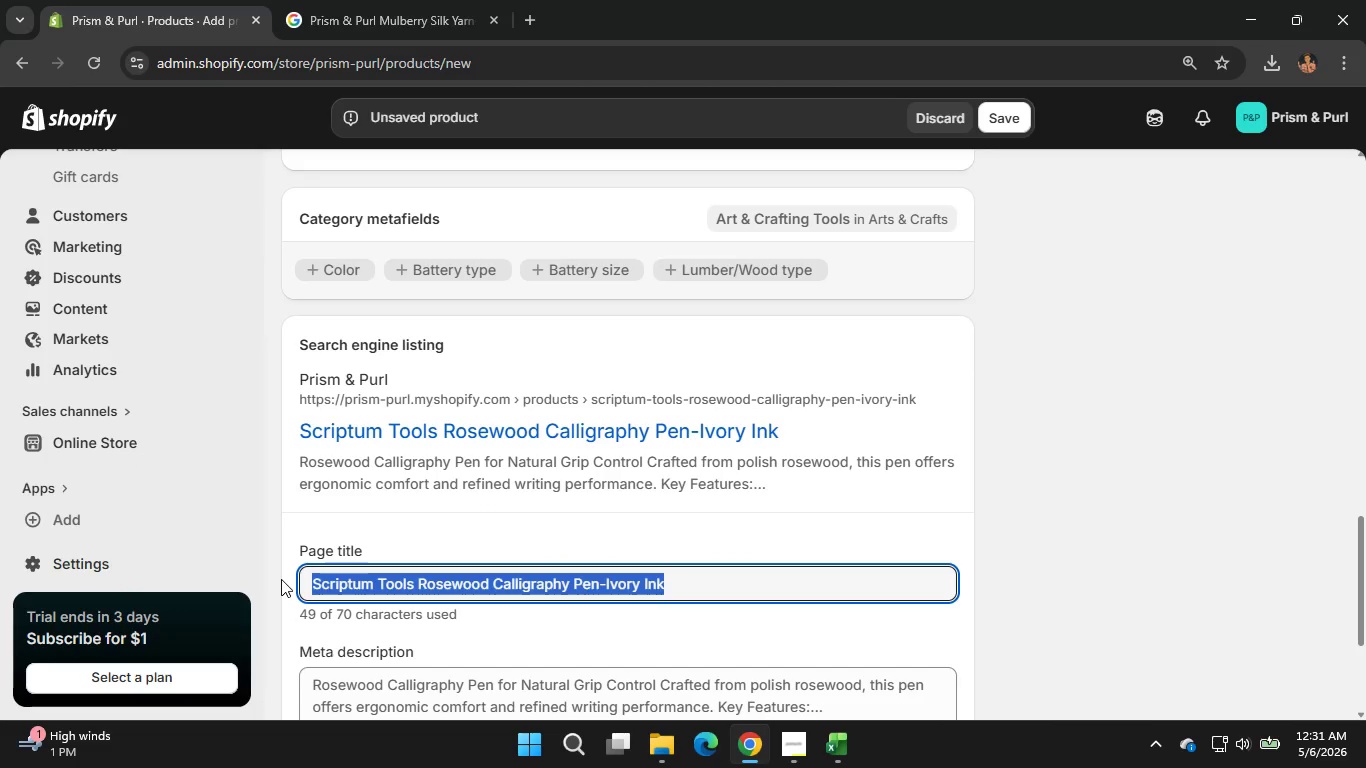 
type(Rose)
 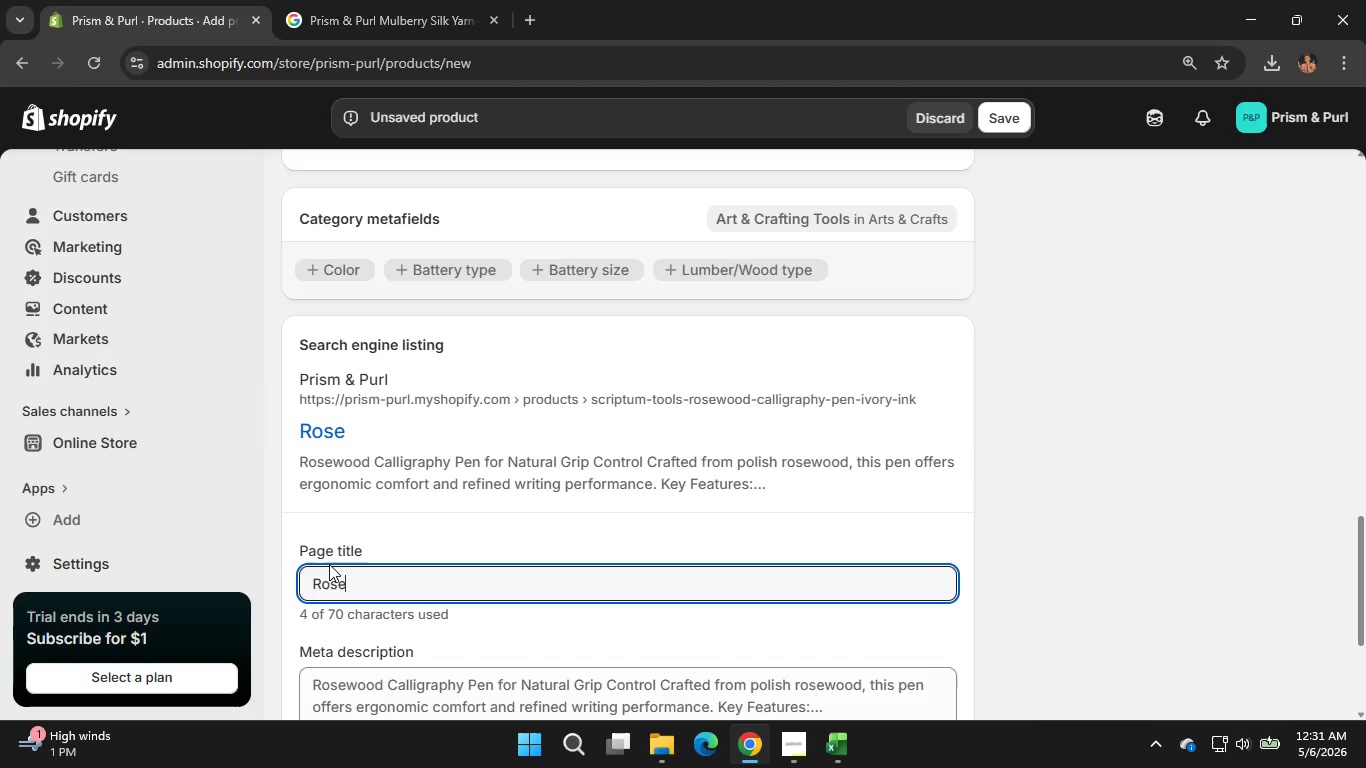 
type(wood)
 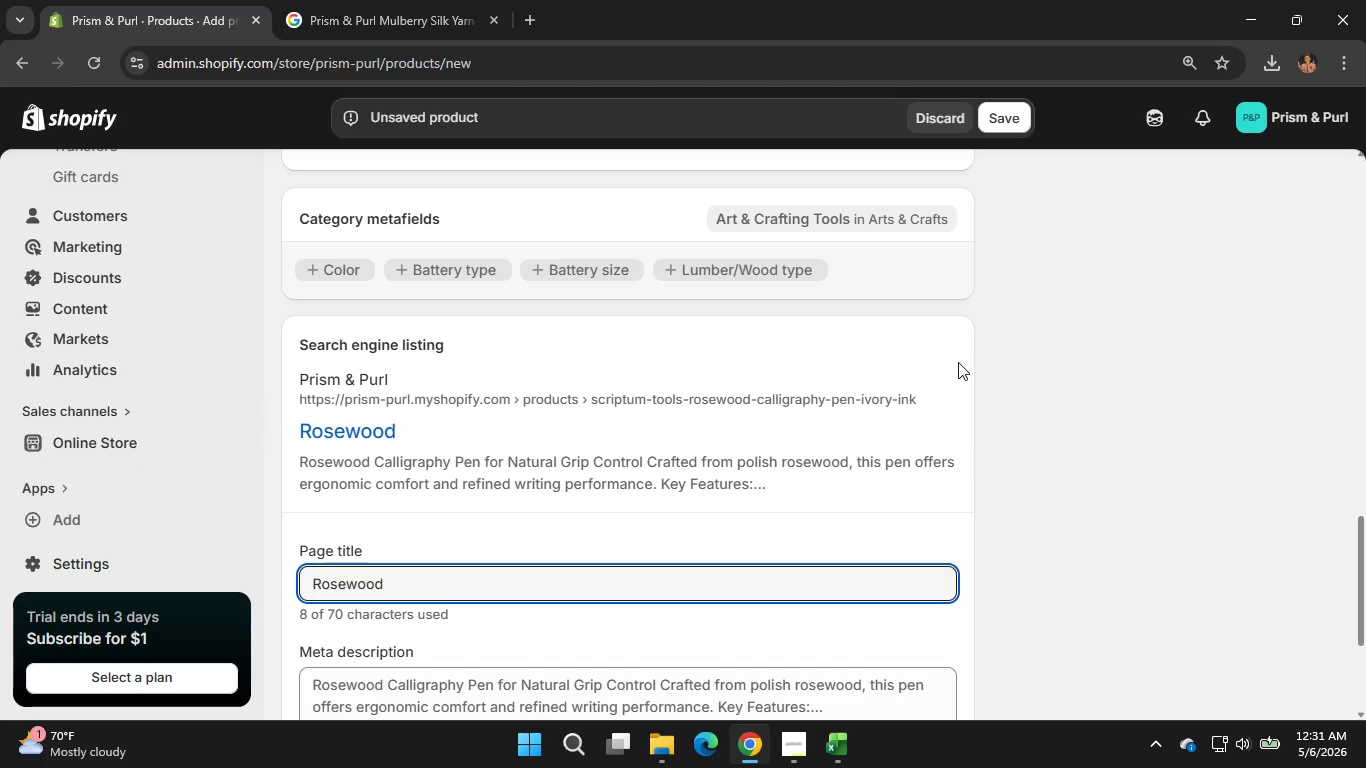 
scroll: coordinate [958, 362], scroll_direction: up, amount: 9.0
 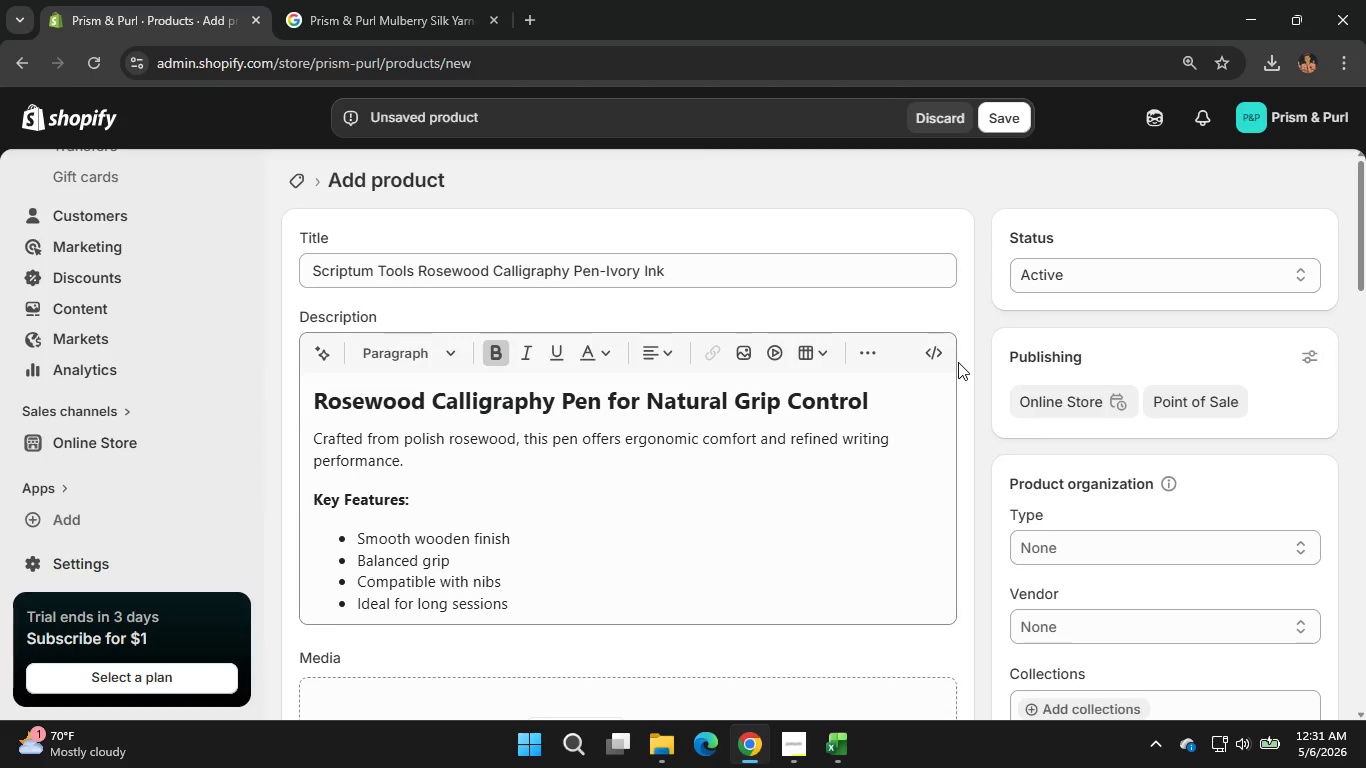 
scroll: coordinate [958, 362], scroll_direction: down, amount: 9.0
 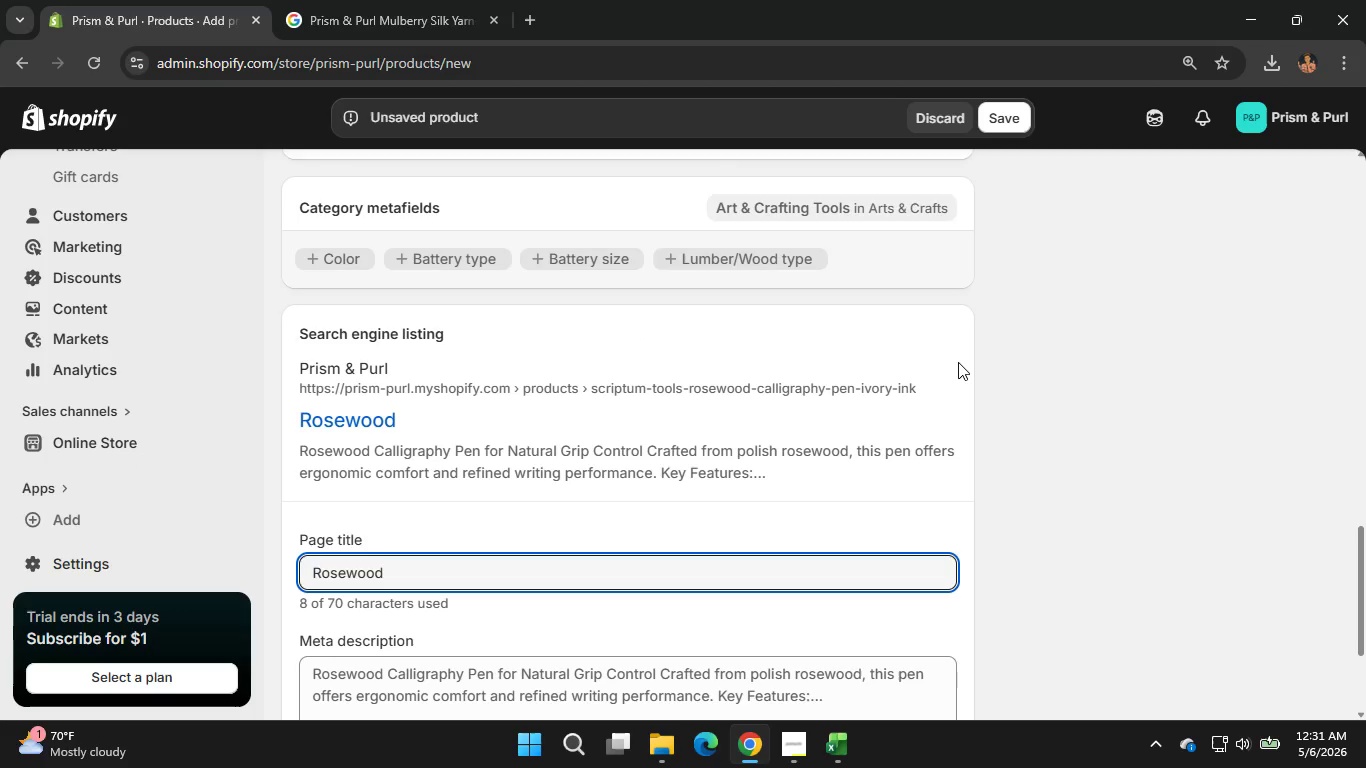 
right_click([958, 362])
 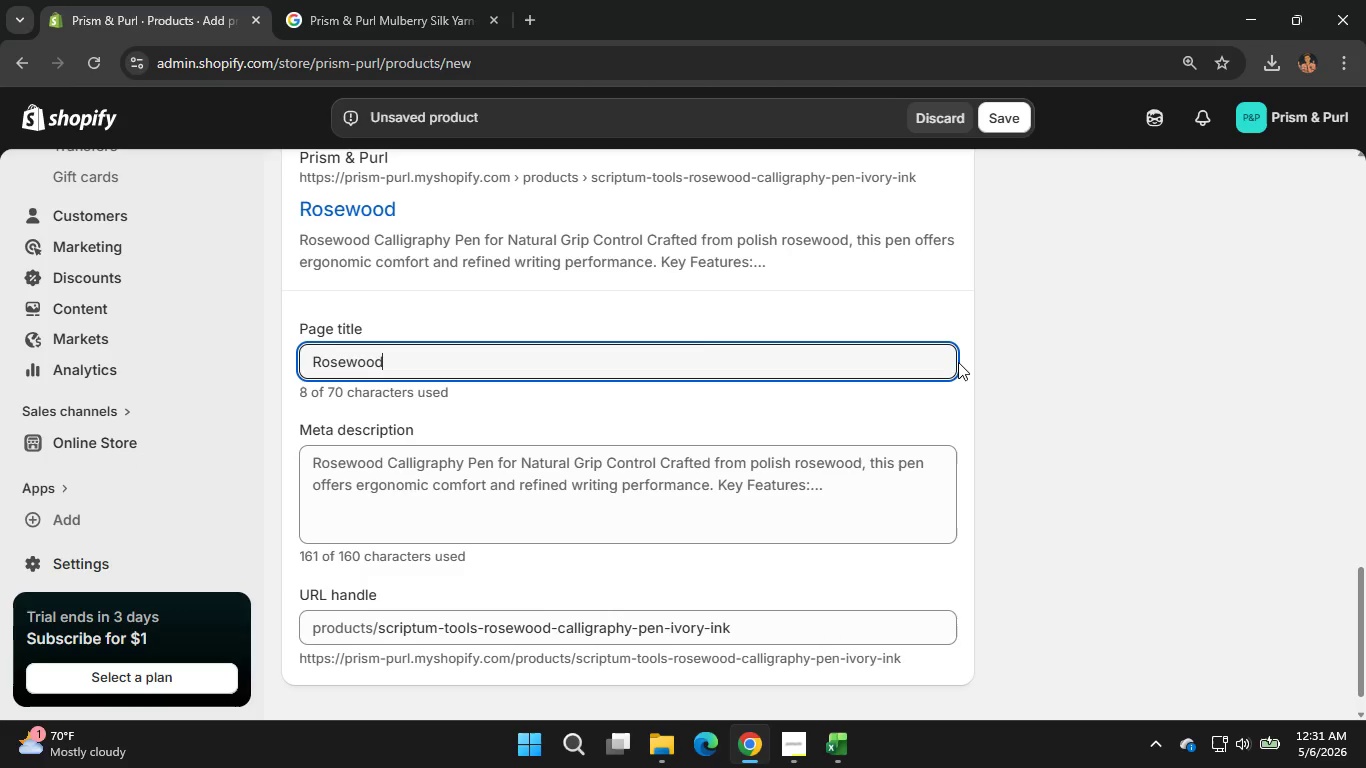 
left_click_drag(start_coordinate=[958, 362], to_coordinate=[845, 327])
 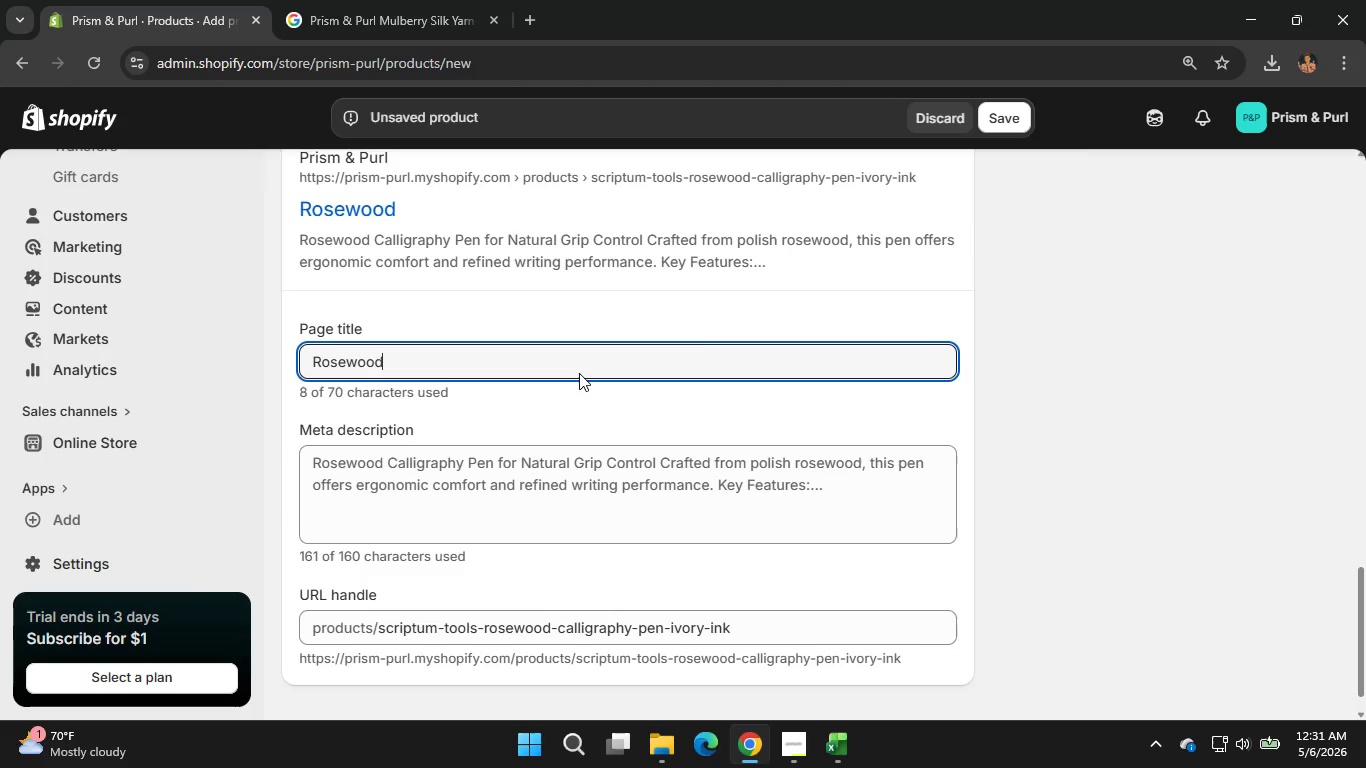 
left_click([575, 378])
 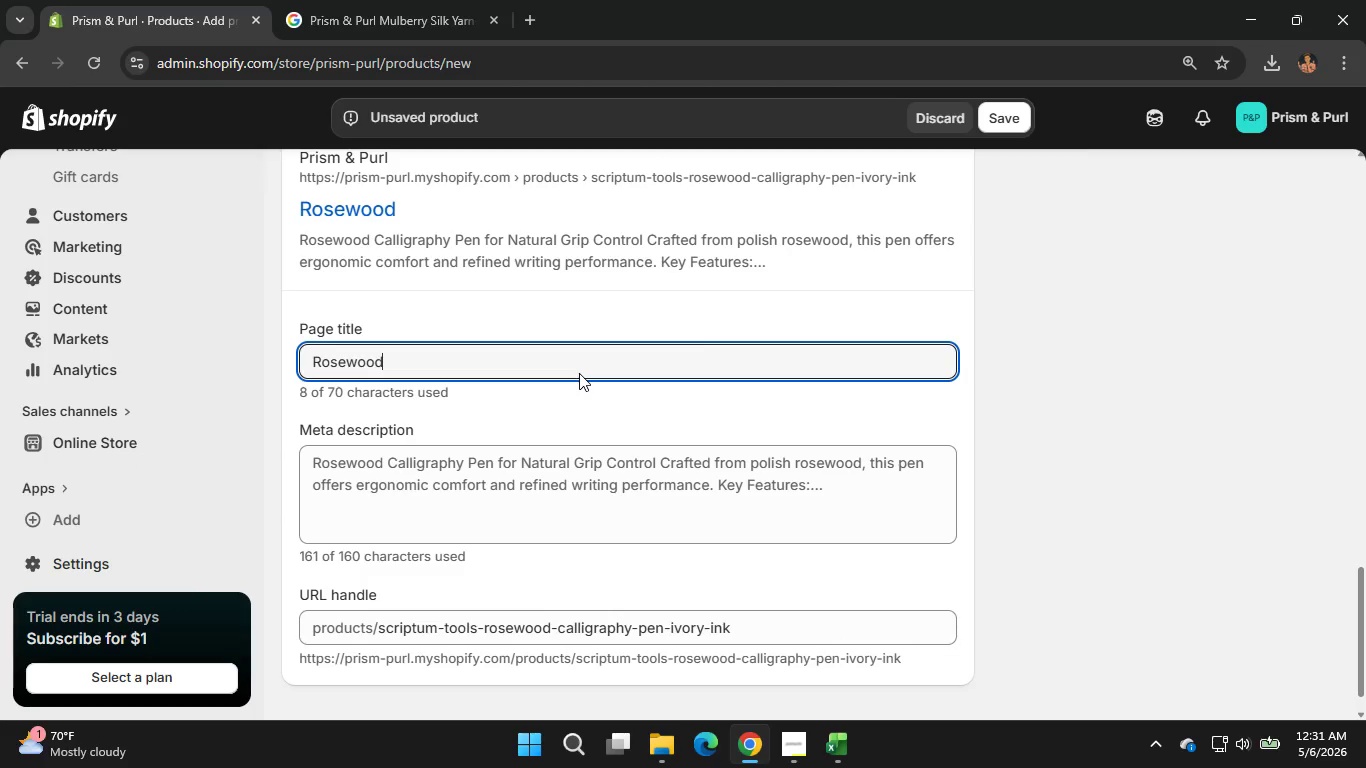 
type( Calli)
 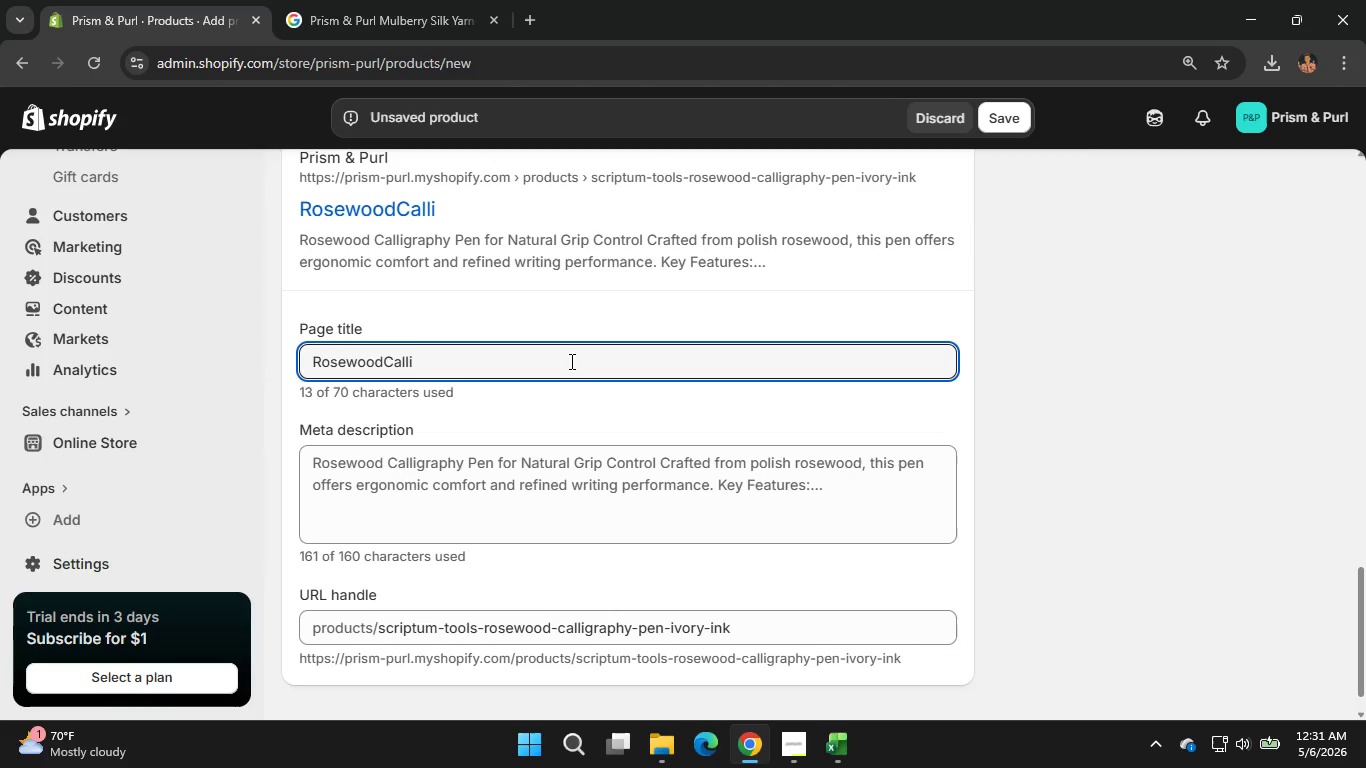 
key(Control+ControlRight)
 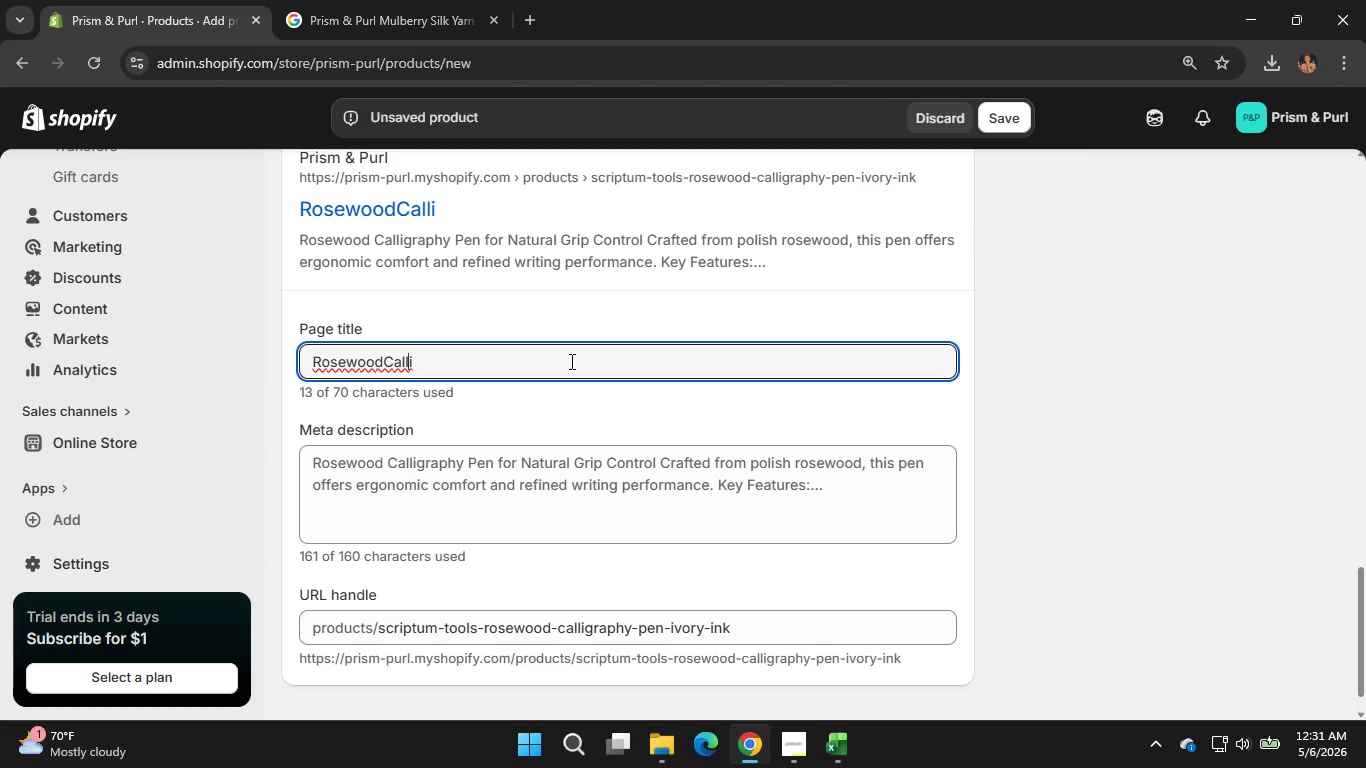 
key(ArrowLeft)
 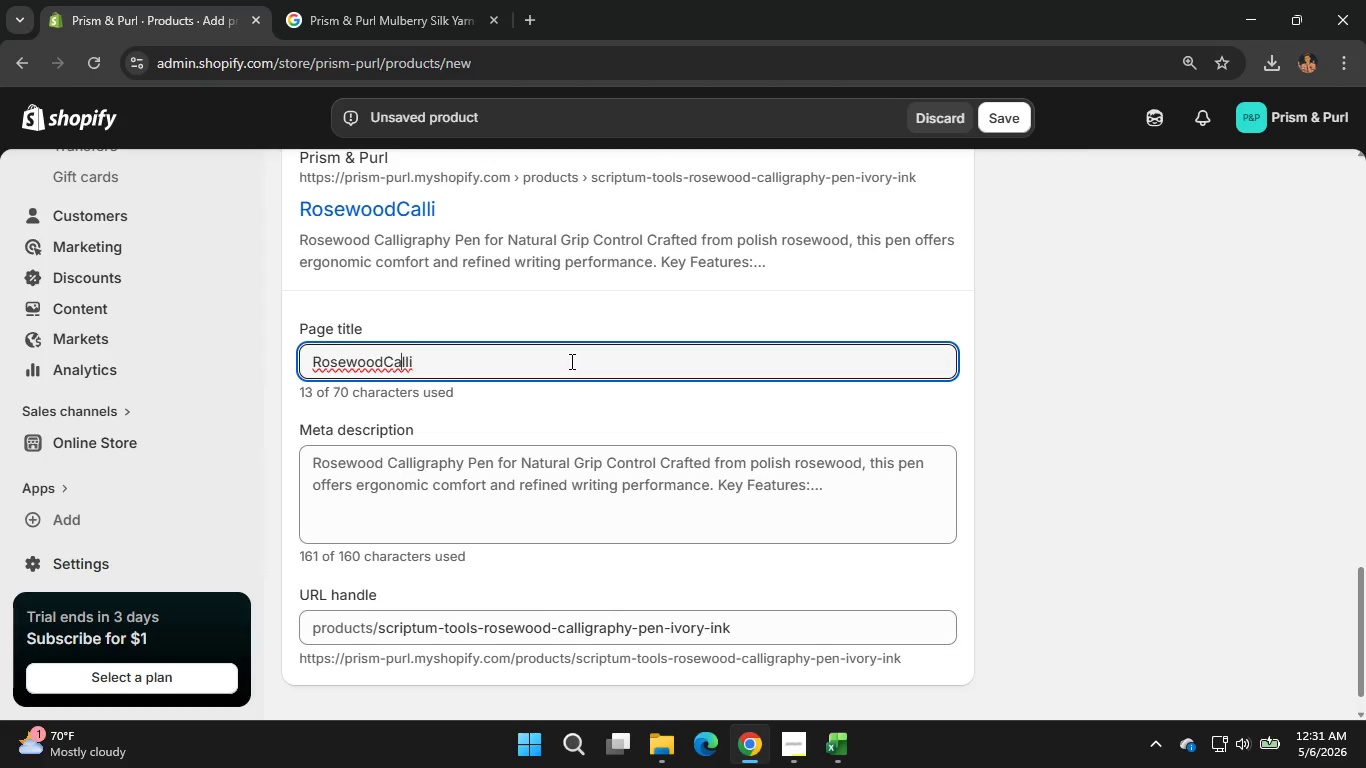 
key(ArrowLeft)
 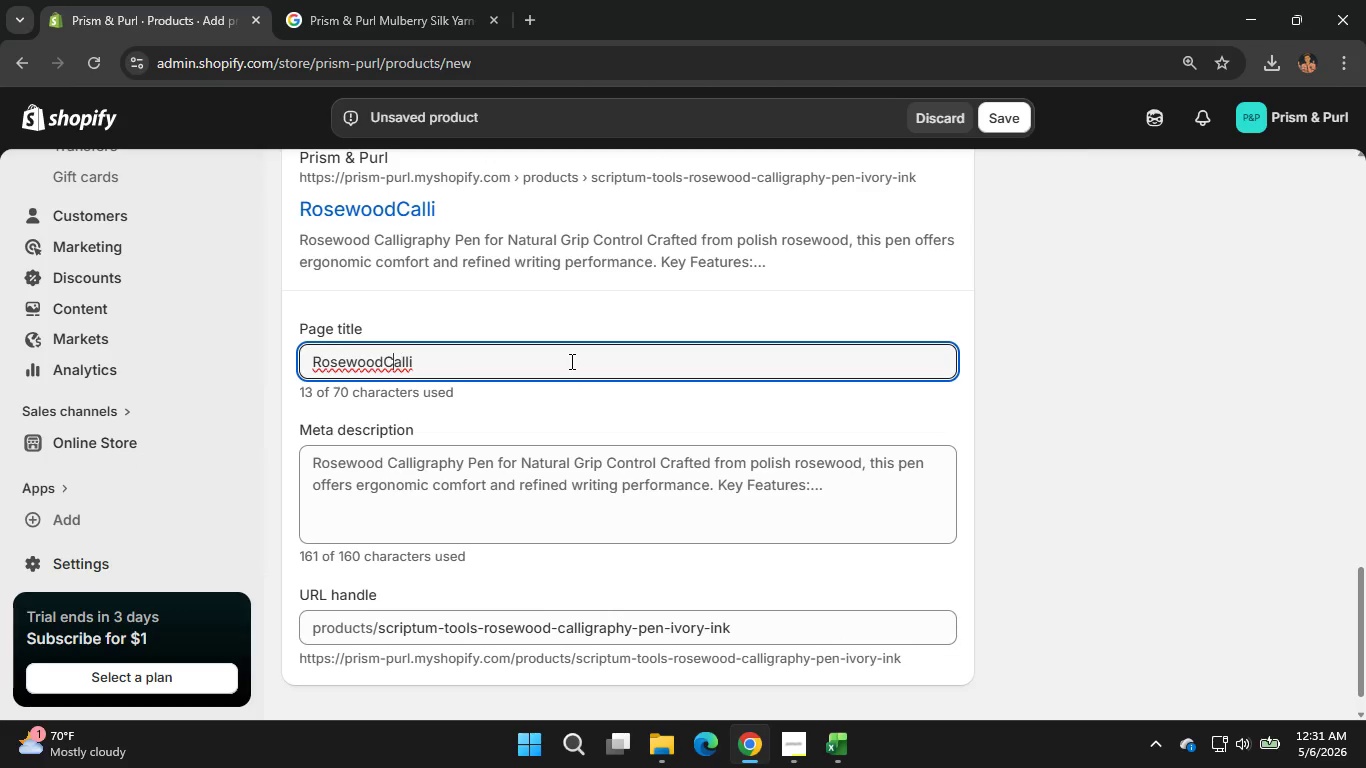 
key(ArrowLeft)
 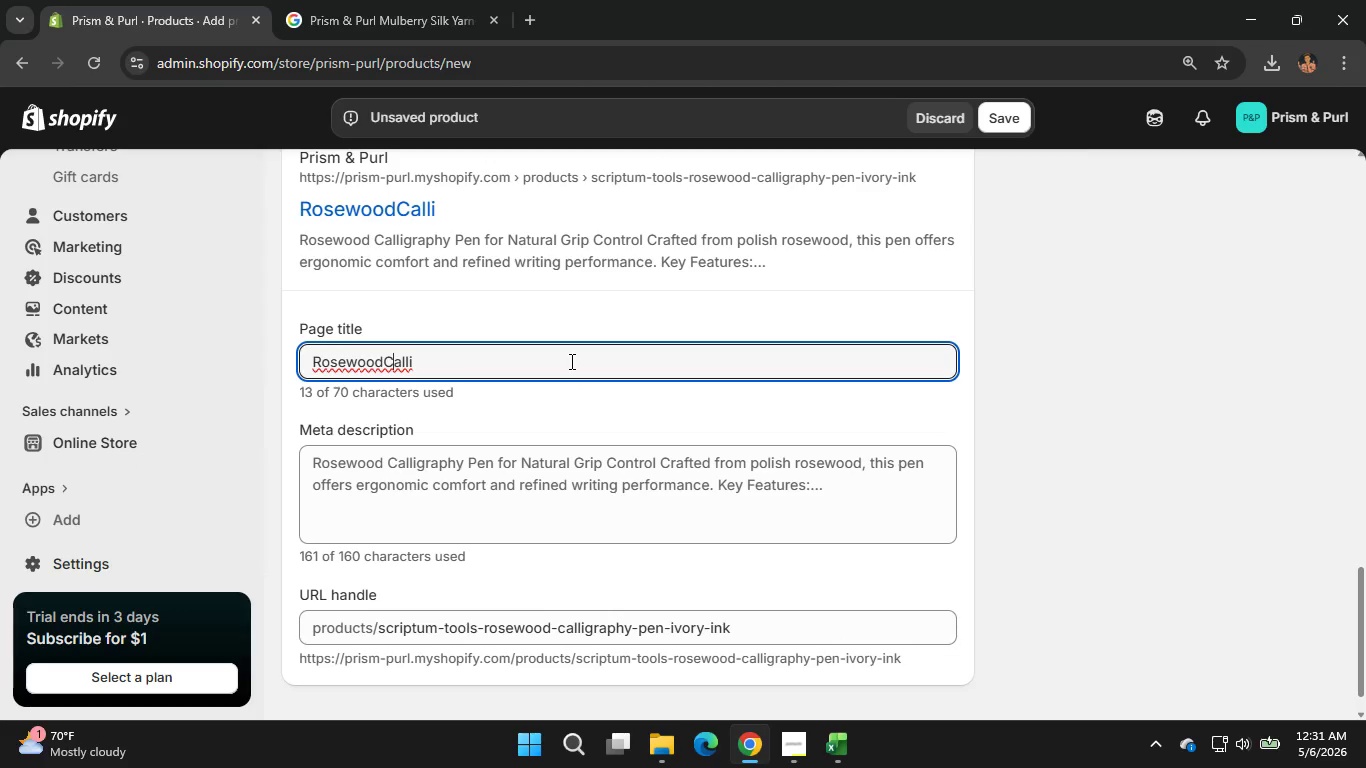 
key(ArrowLeft)
 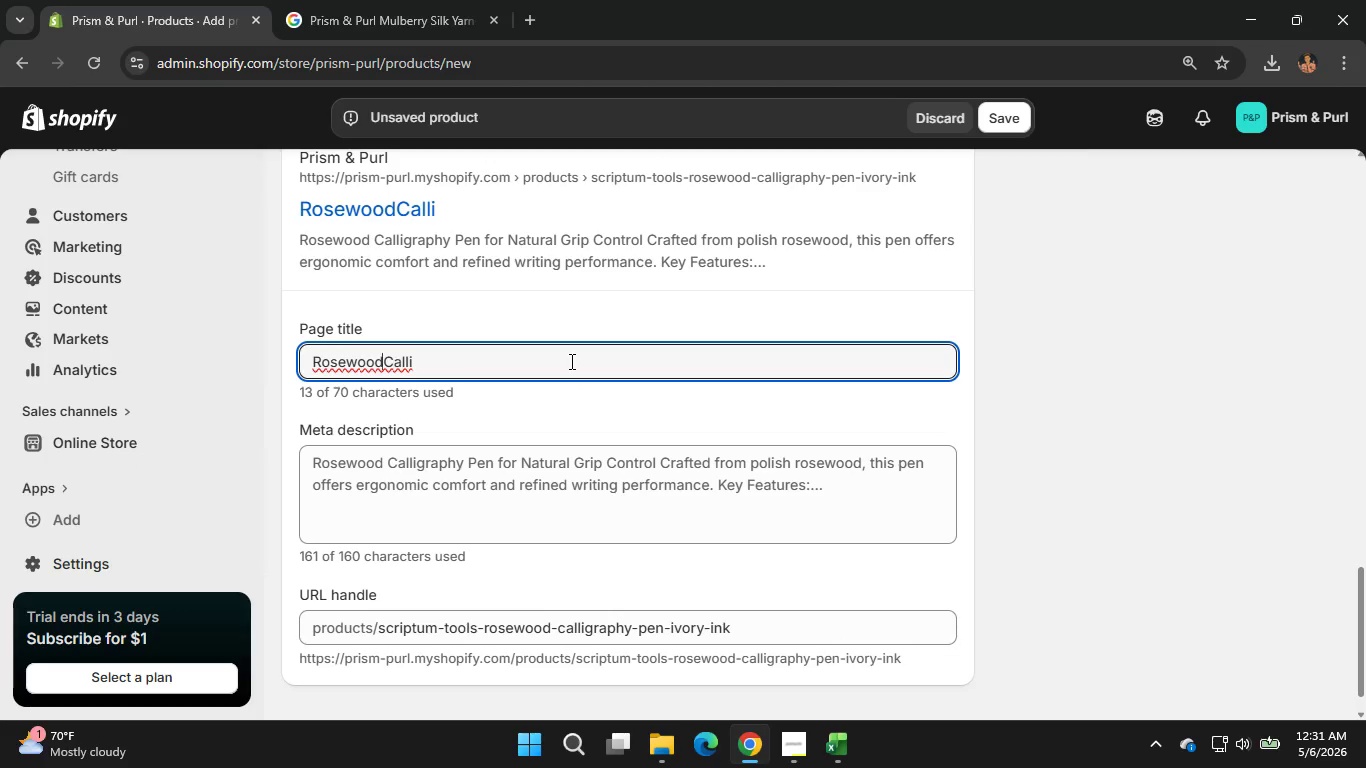 
key(ArrowLeft)
 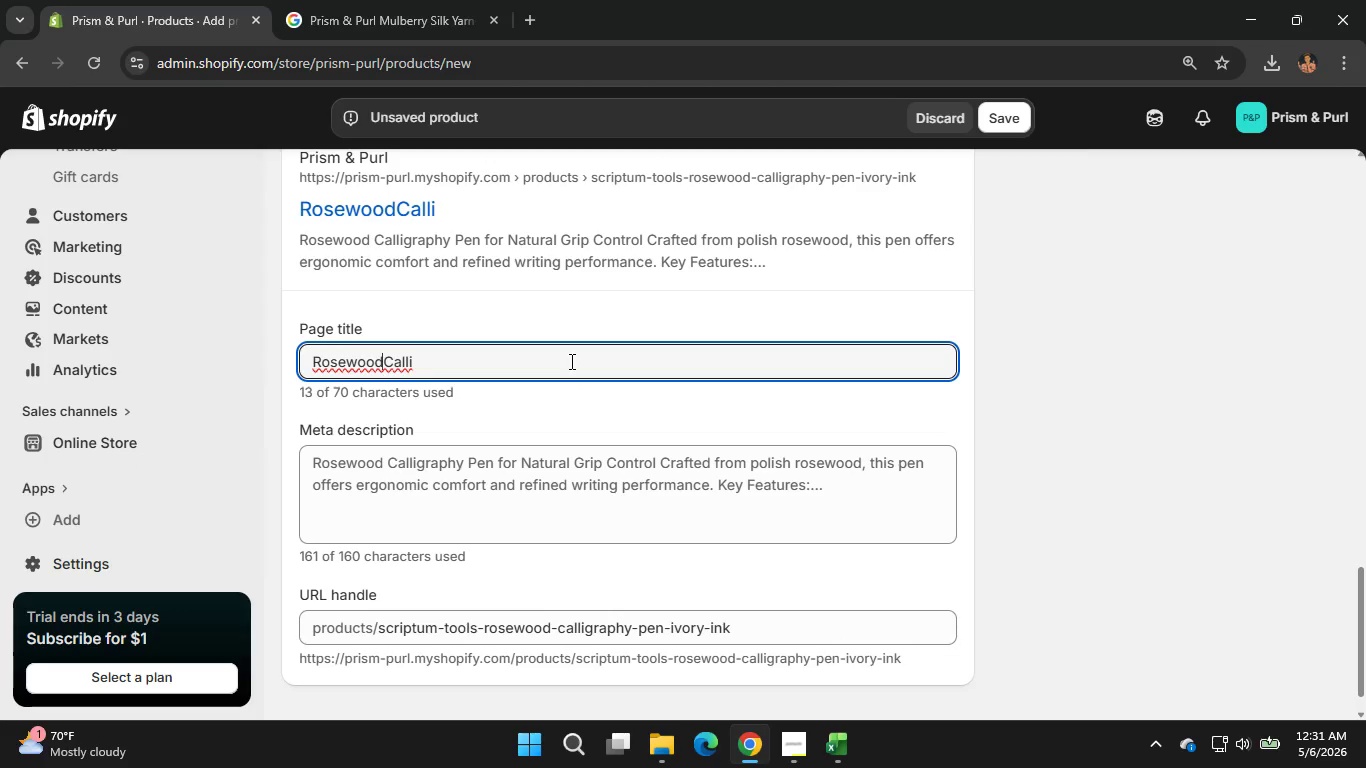 
key(Space)
 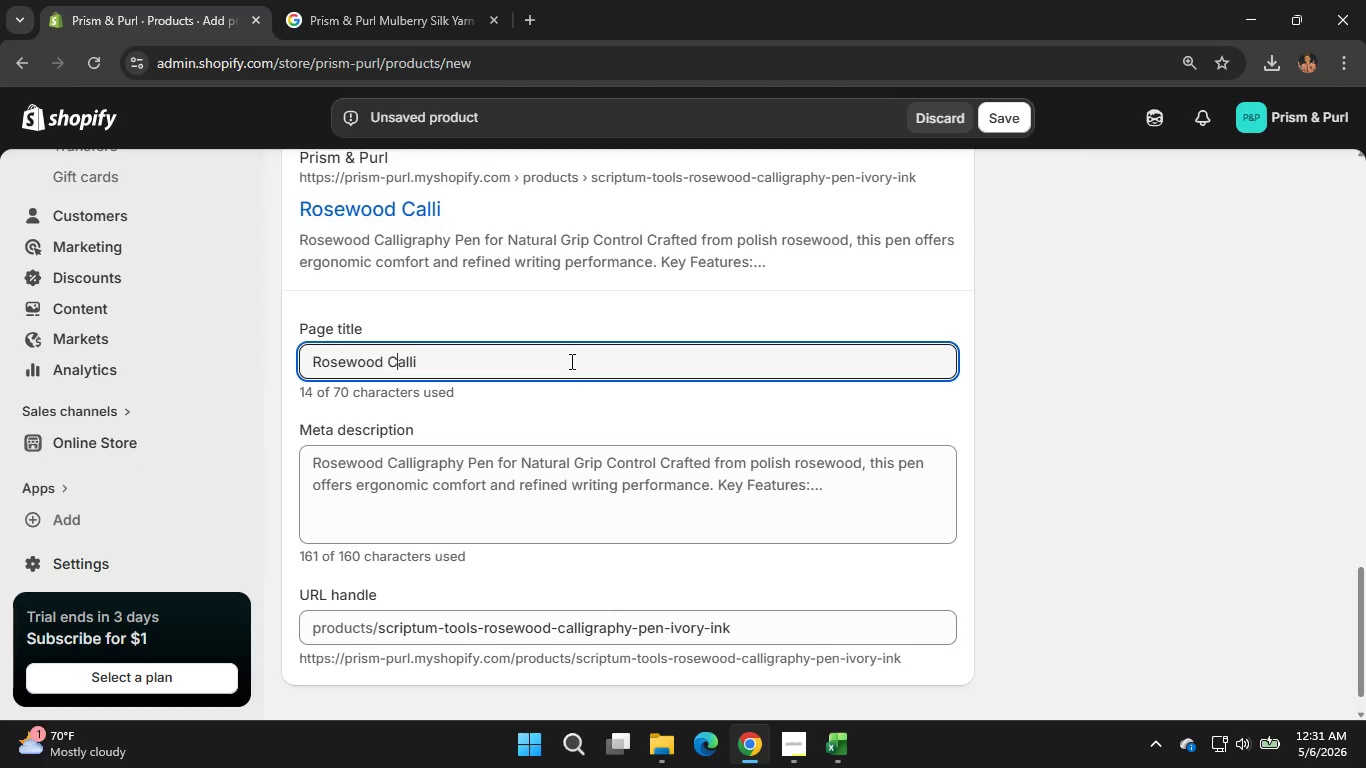 
key(ArrowRight)
 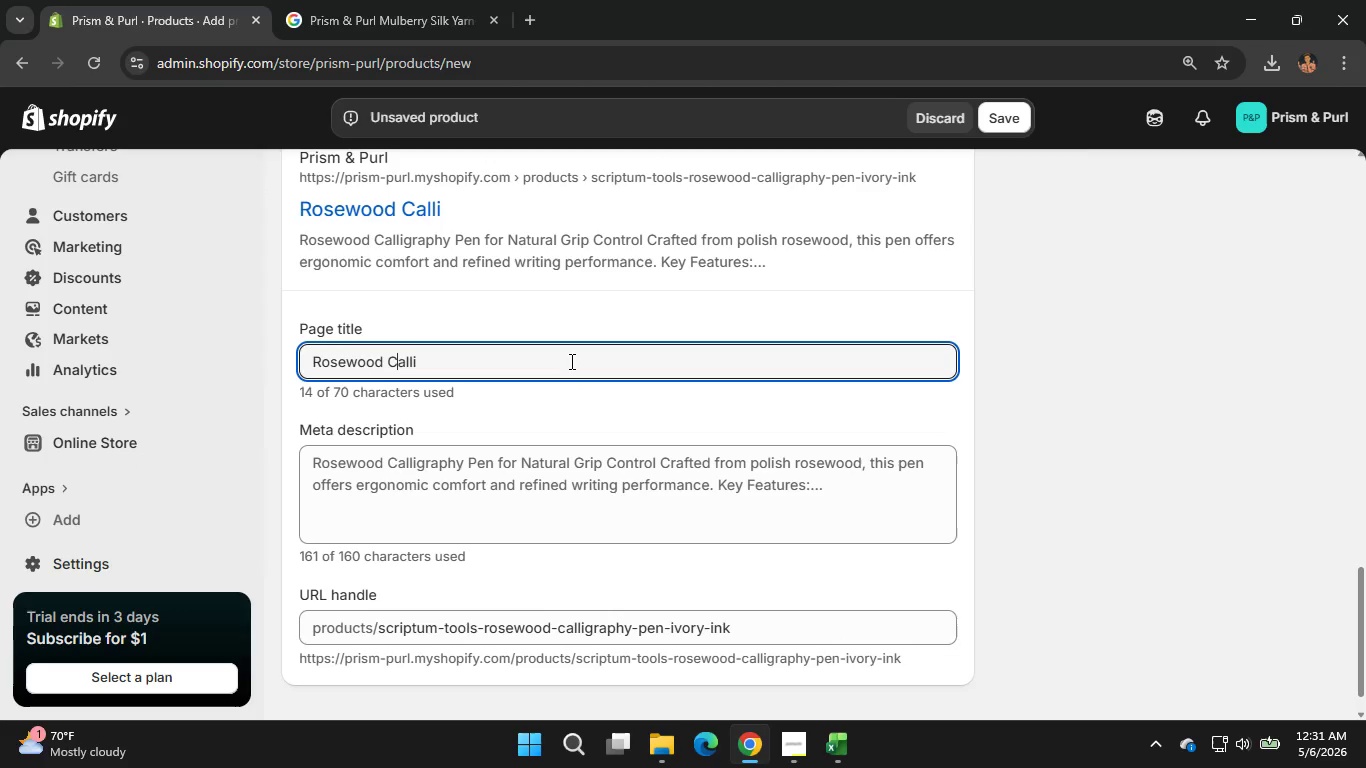 
key(ArrowRight)
 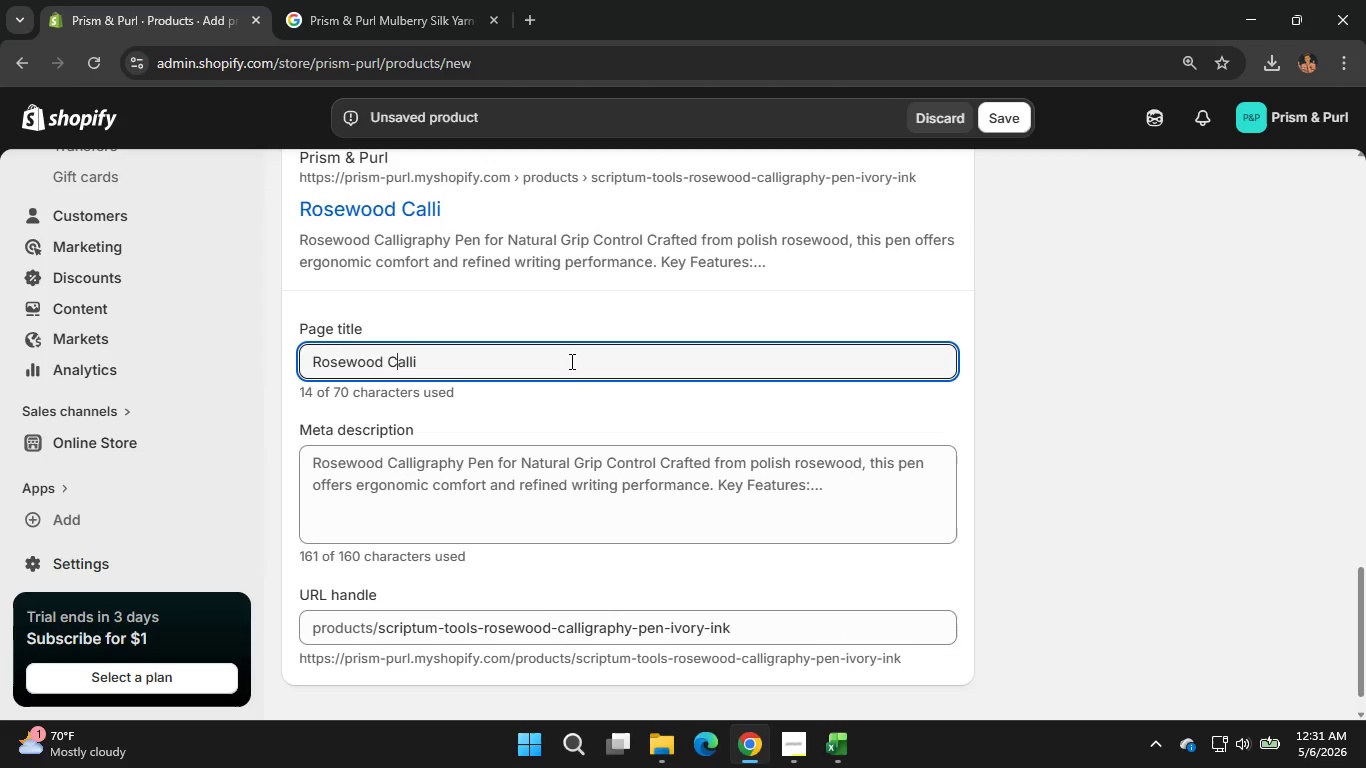 
key(ArrowRight)
 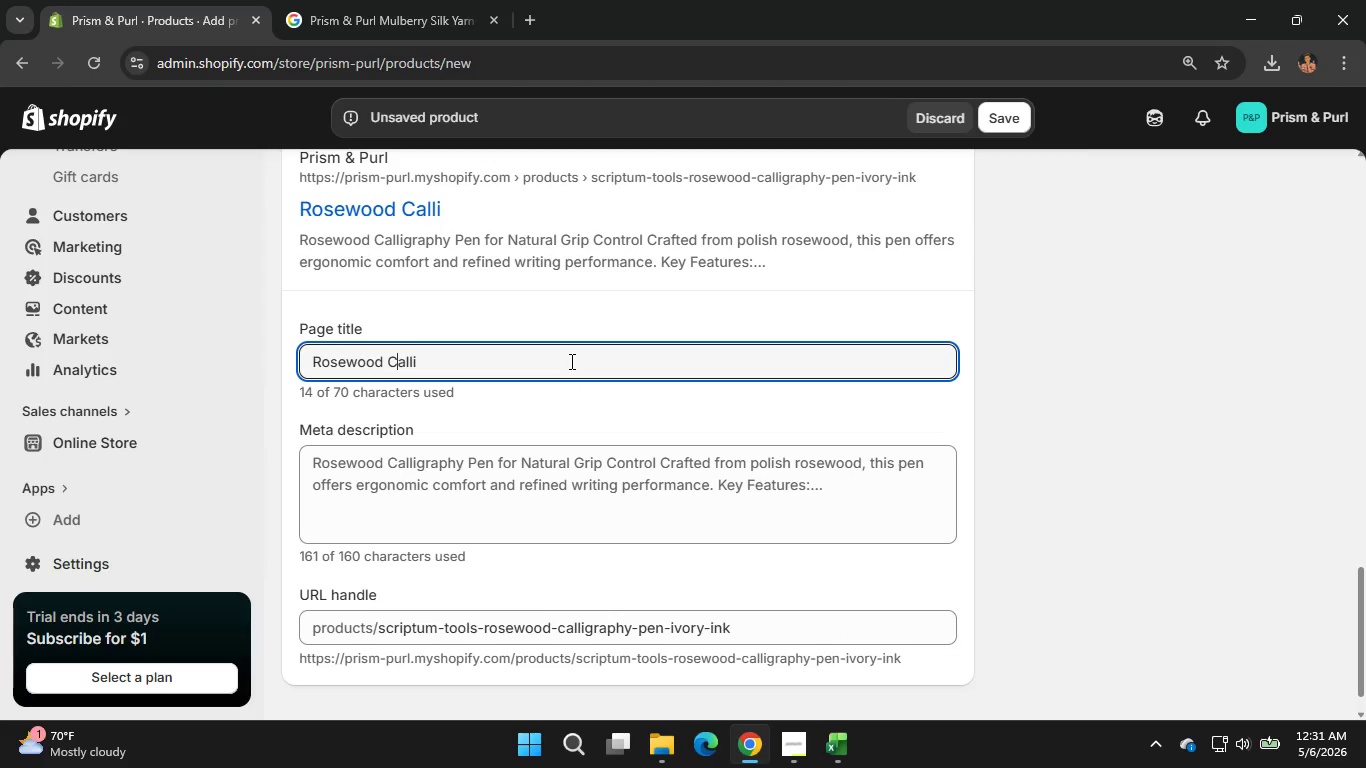 
key(ArrowRight)
 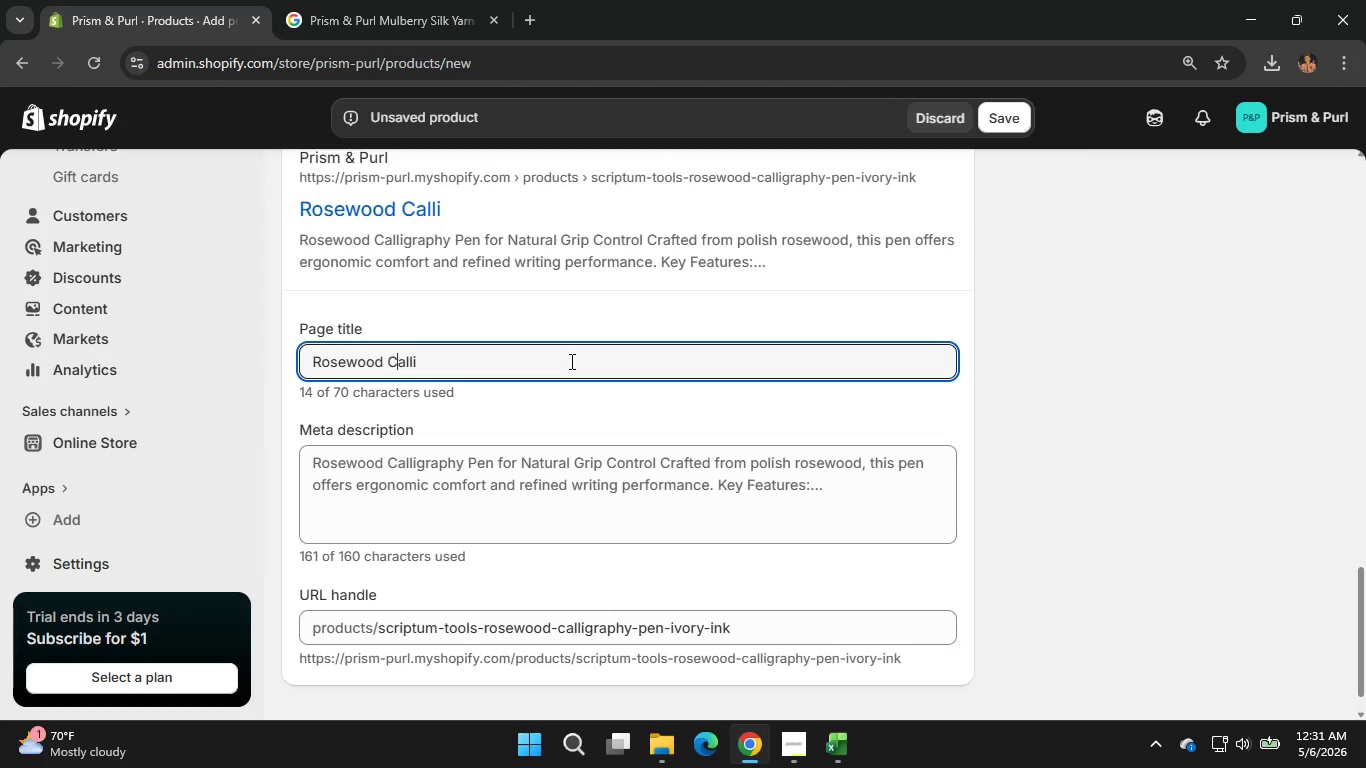 
key(ArrowRight)
 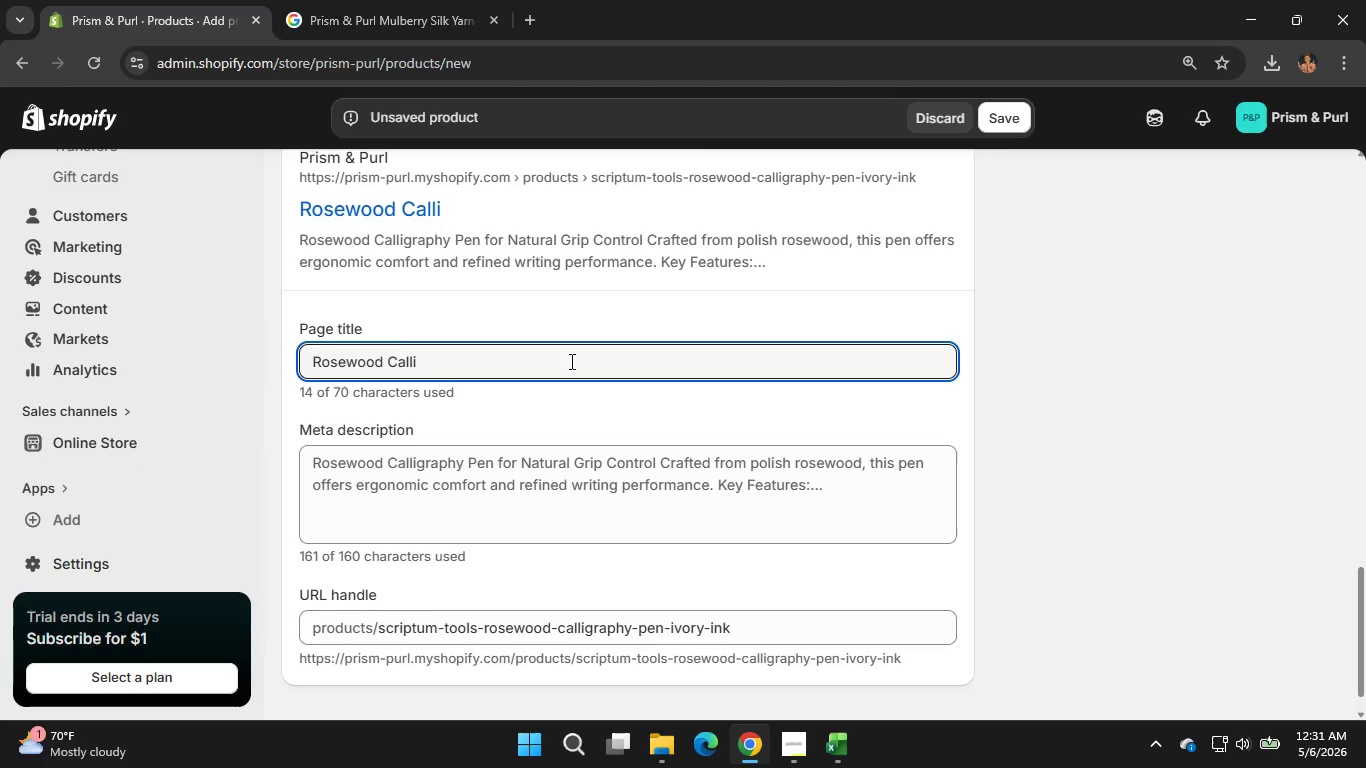 
type(graphy )
 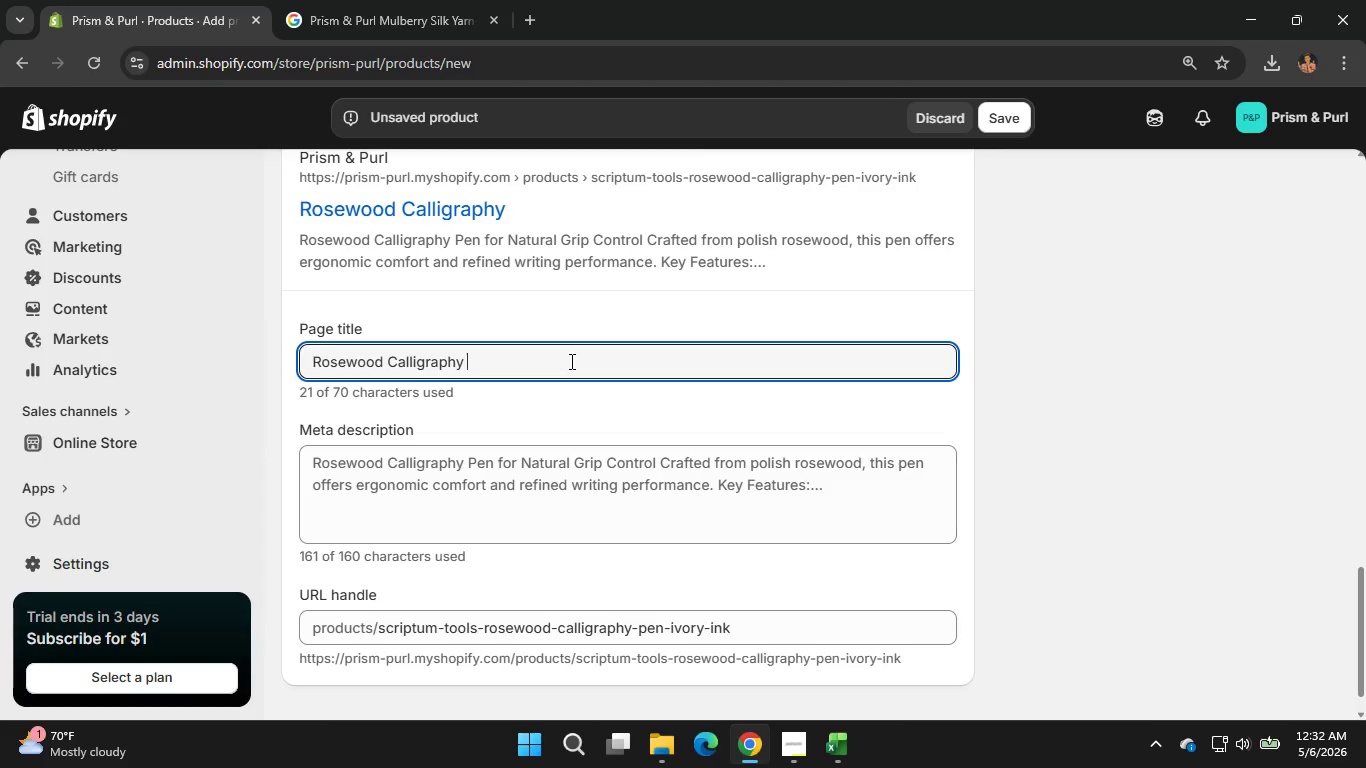 
wait(11.41)
 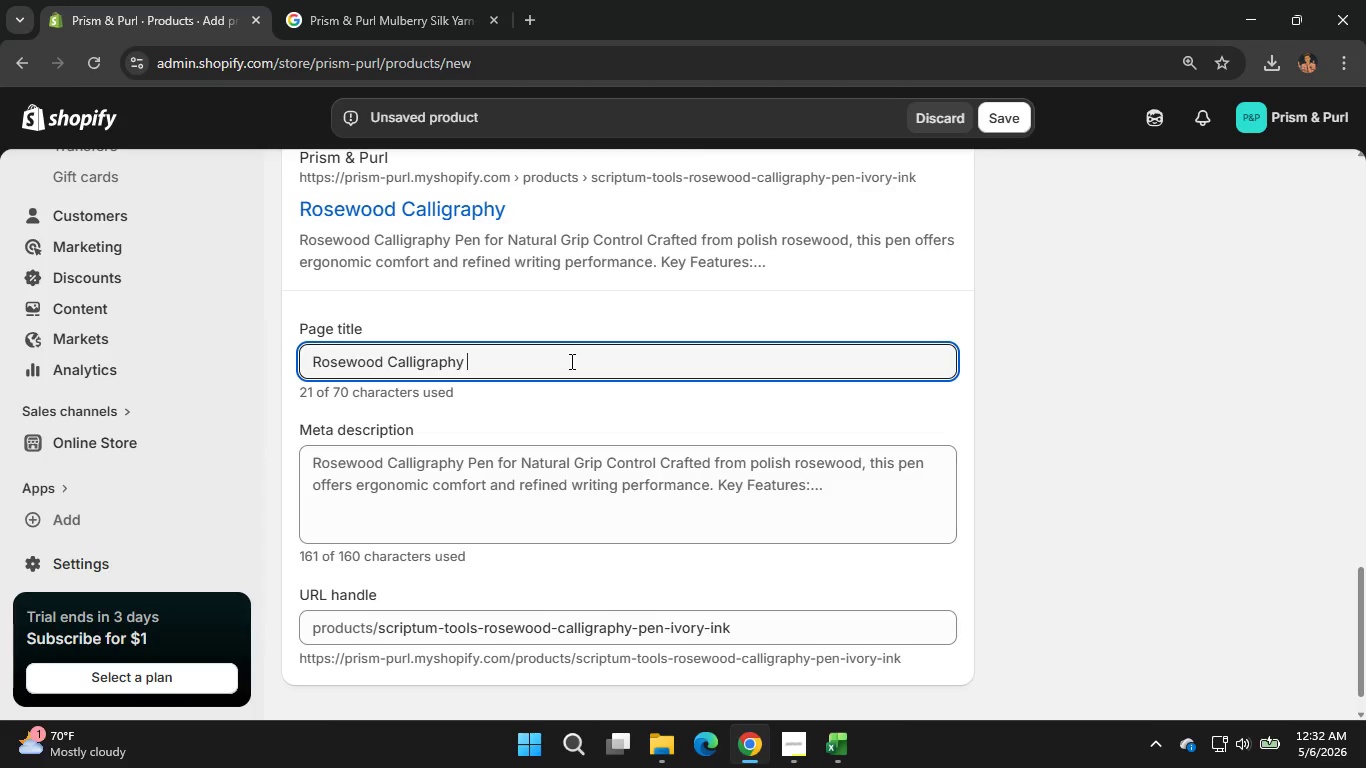 
type(Pen-Ivory )
 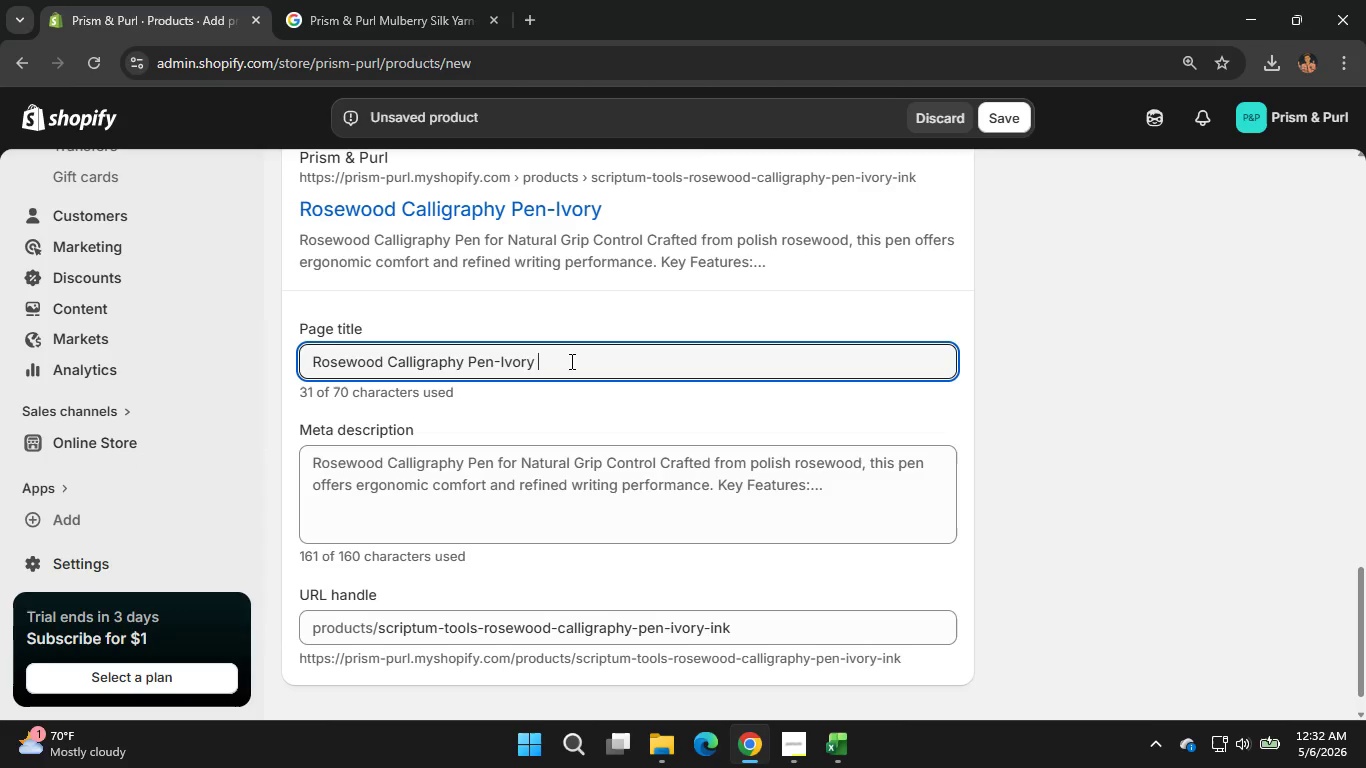 
type(Ink)
 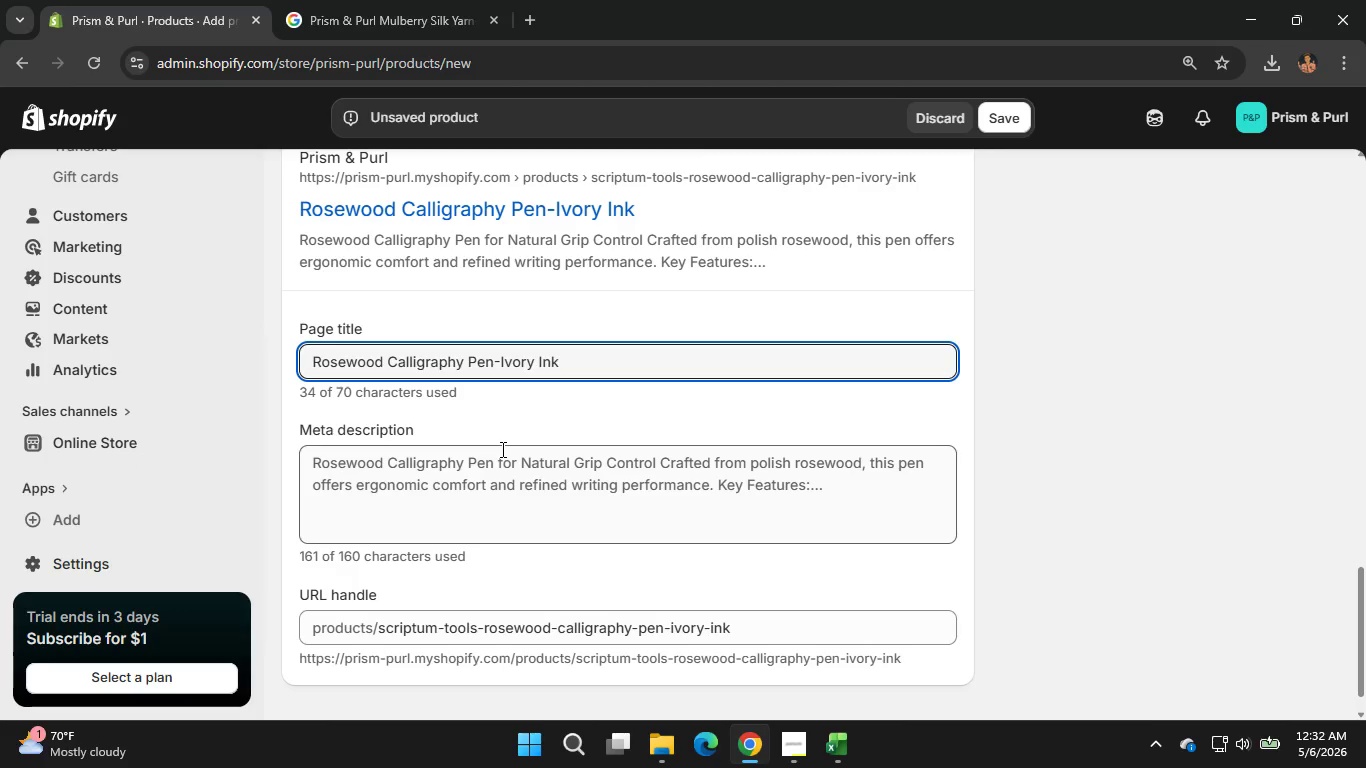 
left_click([501, 449])
 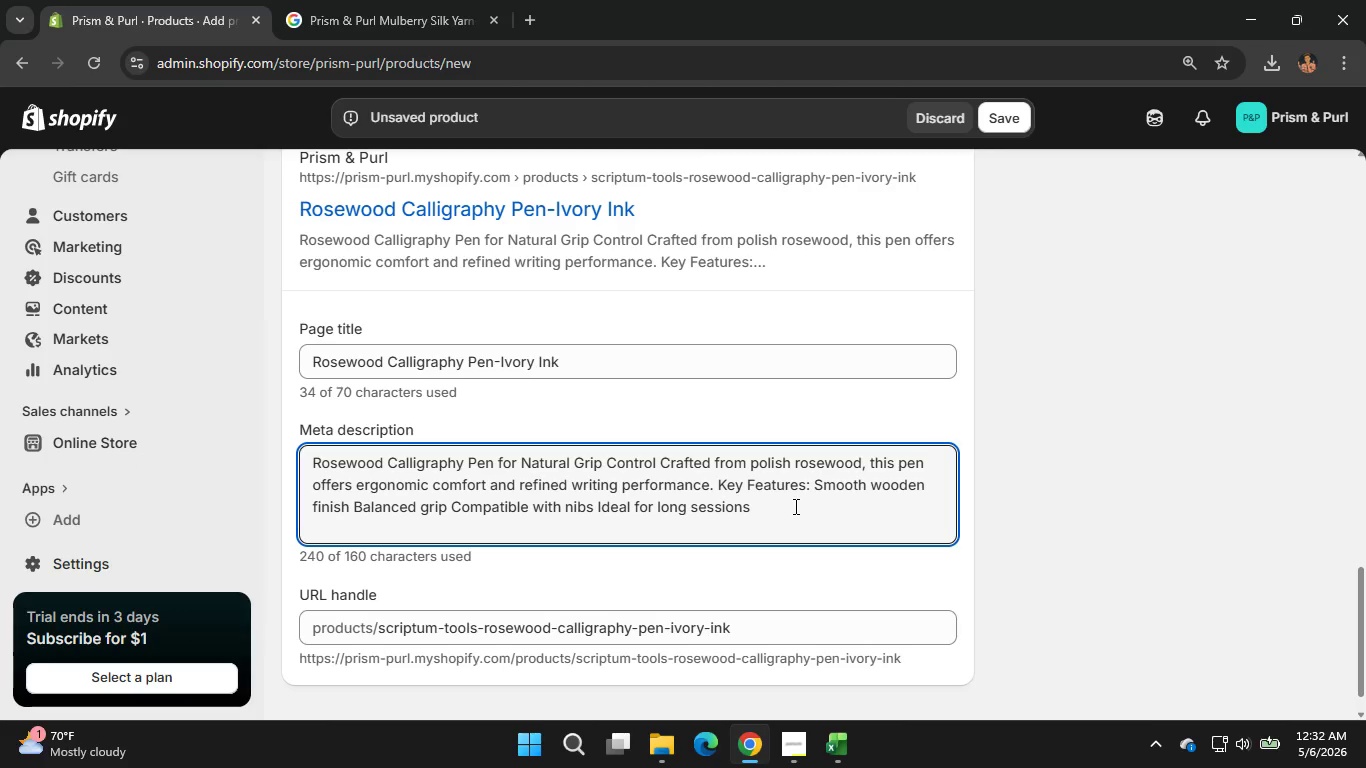 
left_click_drag(start_coordinate=[795, 506], to_coordinate=[304, 455])
 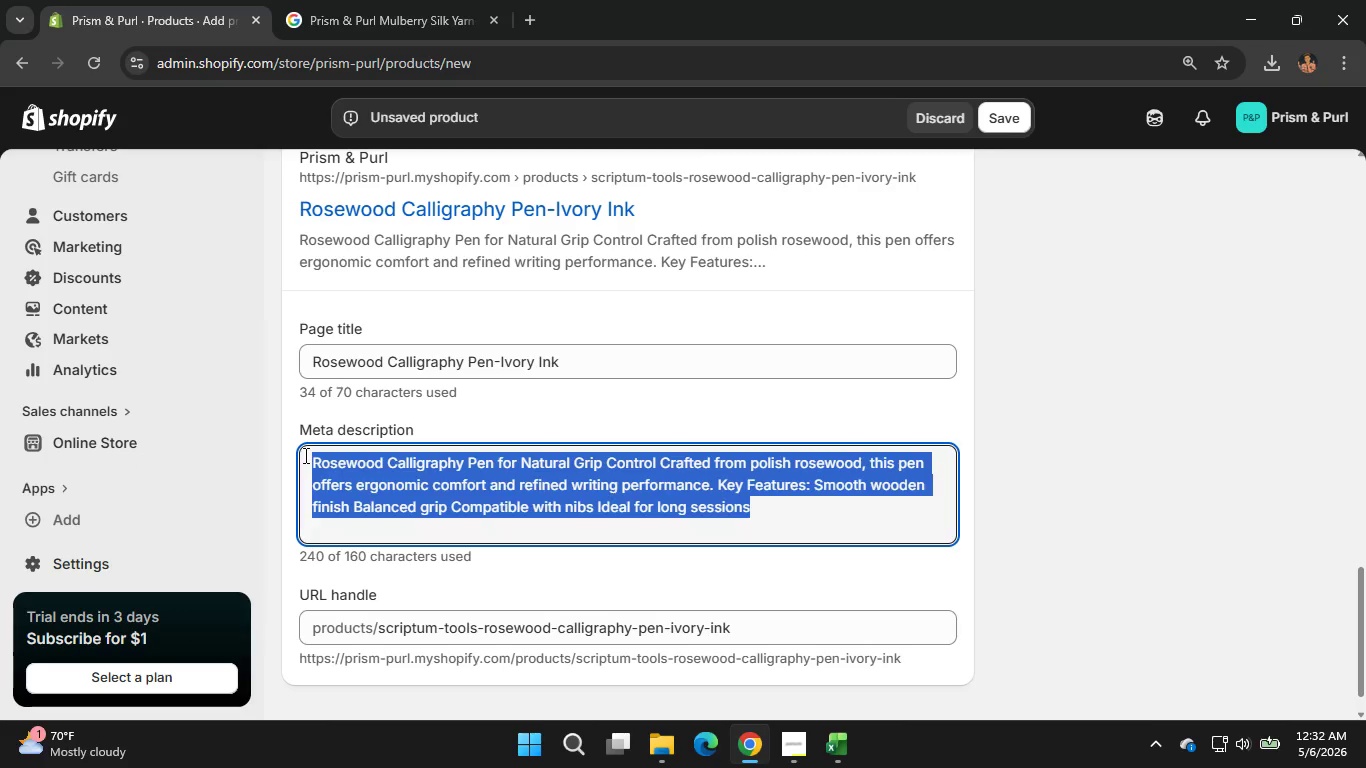 
key(Backspace)
 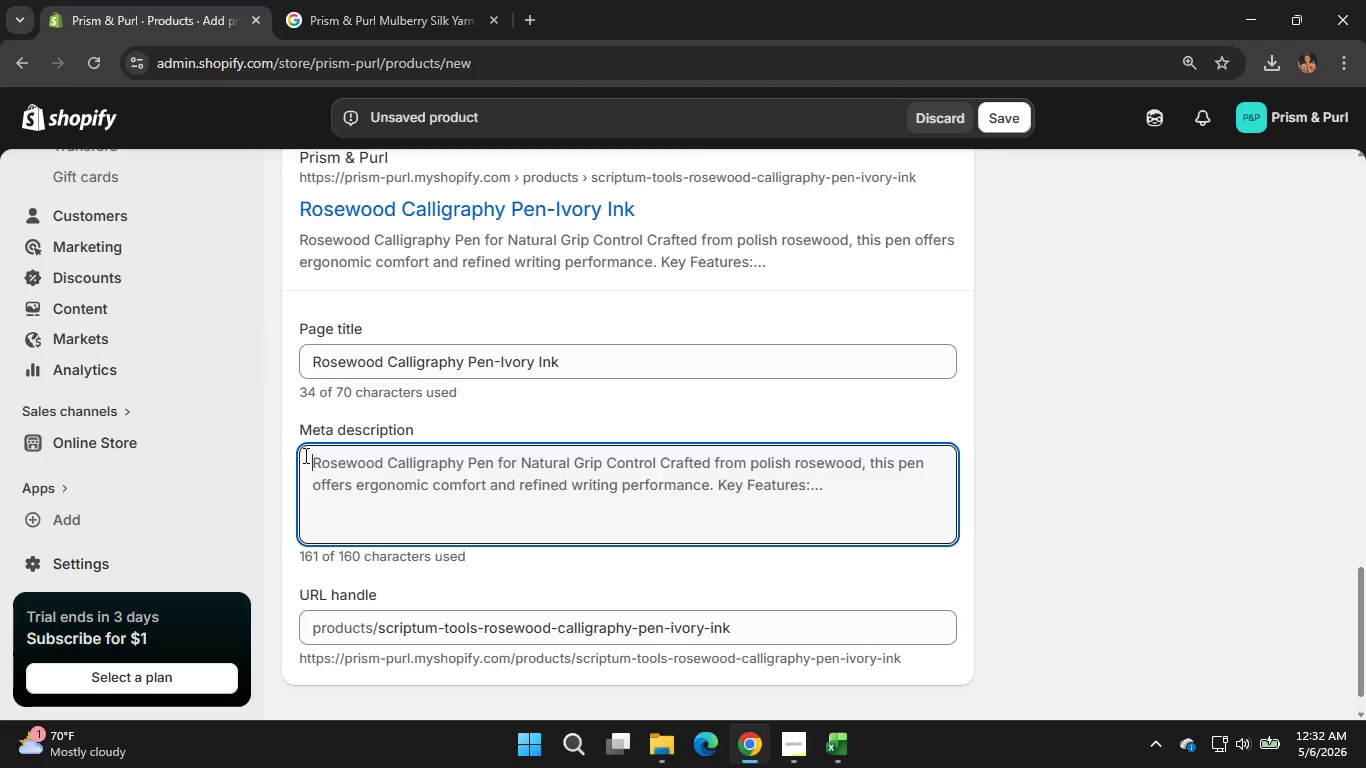 
wait(5.08)
 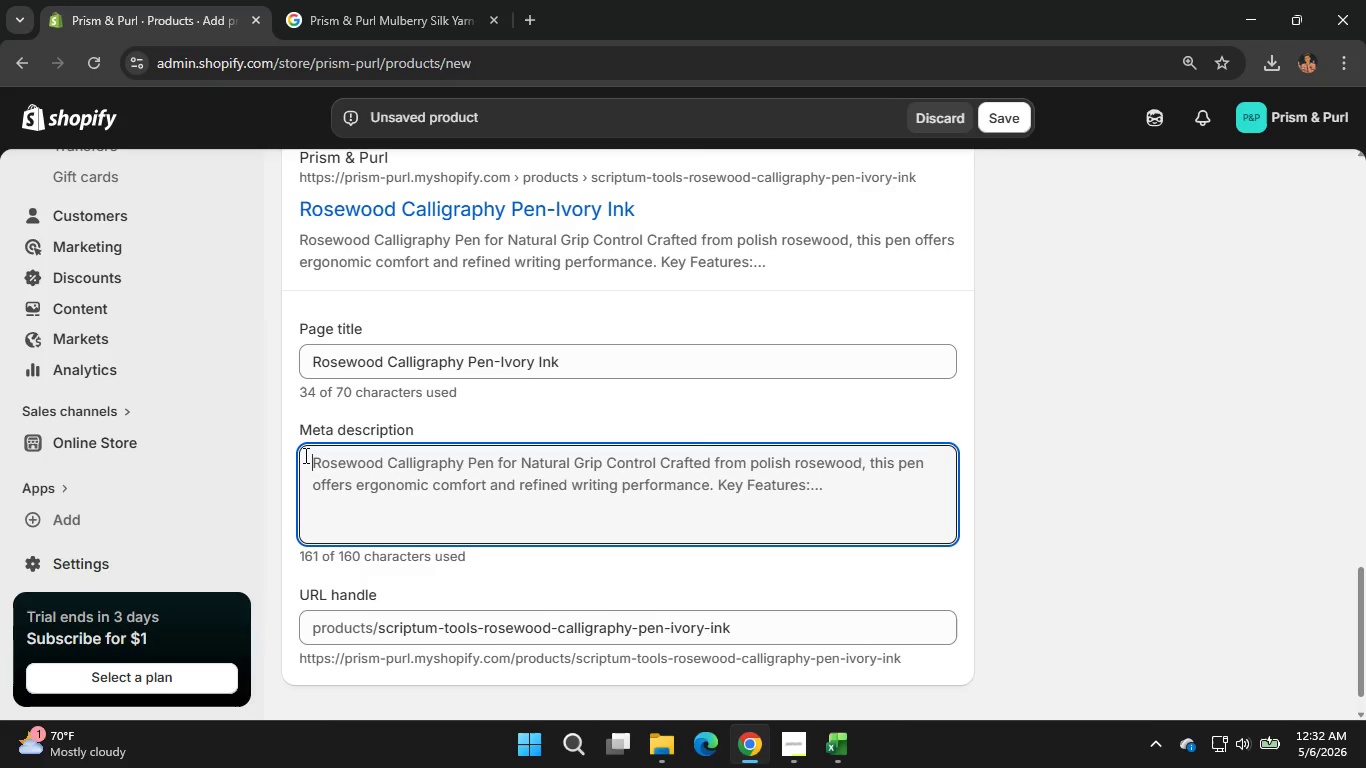 
type(Elegant )
 